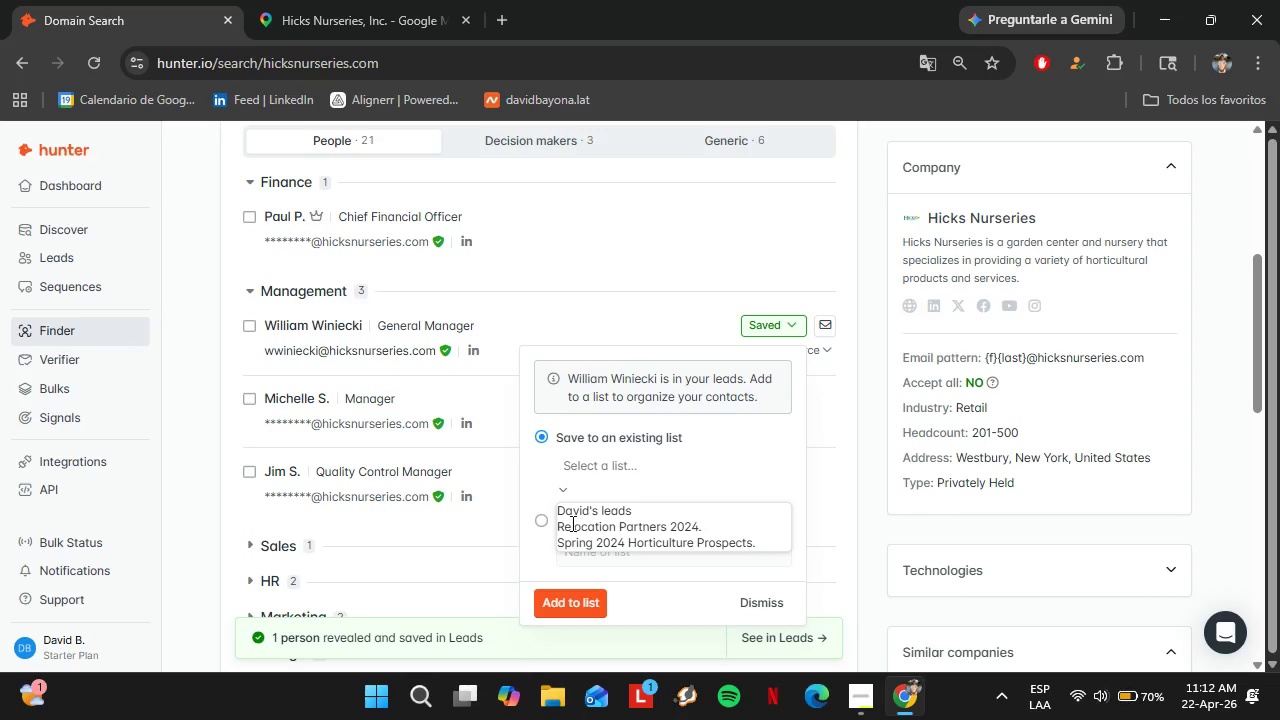 
left_click([561, 484])
 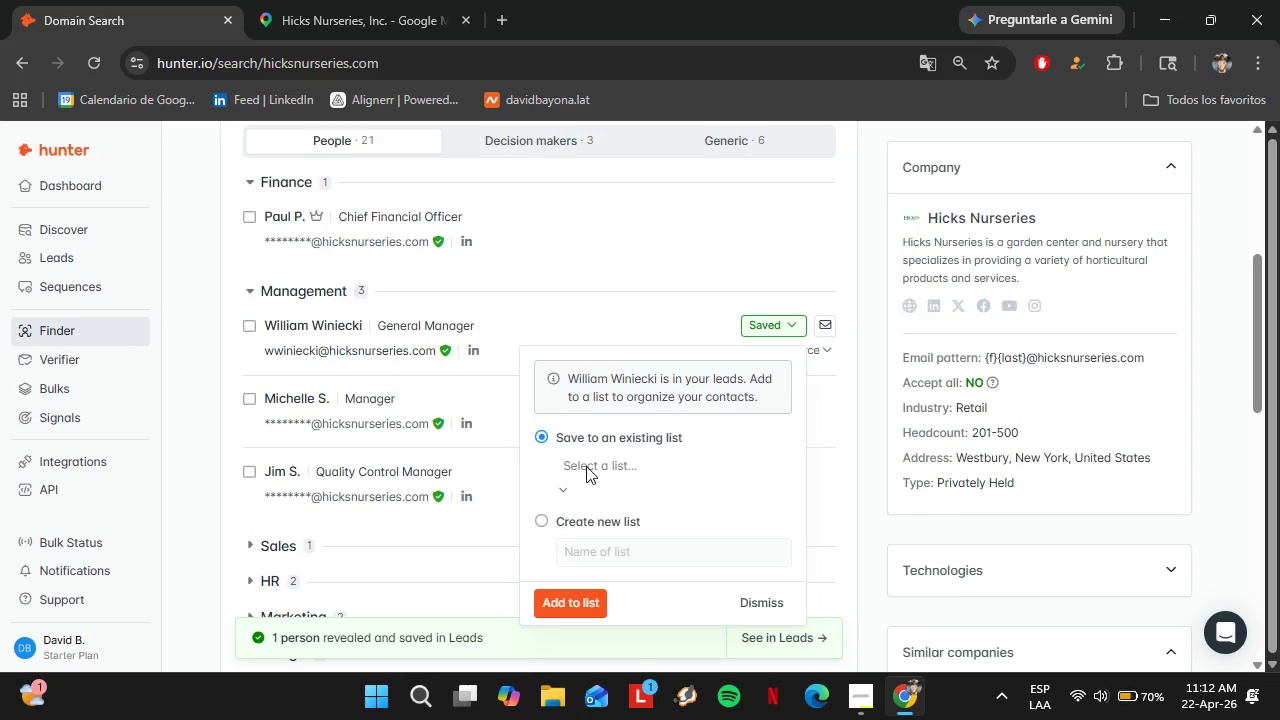 
left_click([586, 466])
 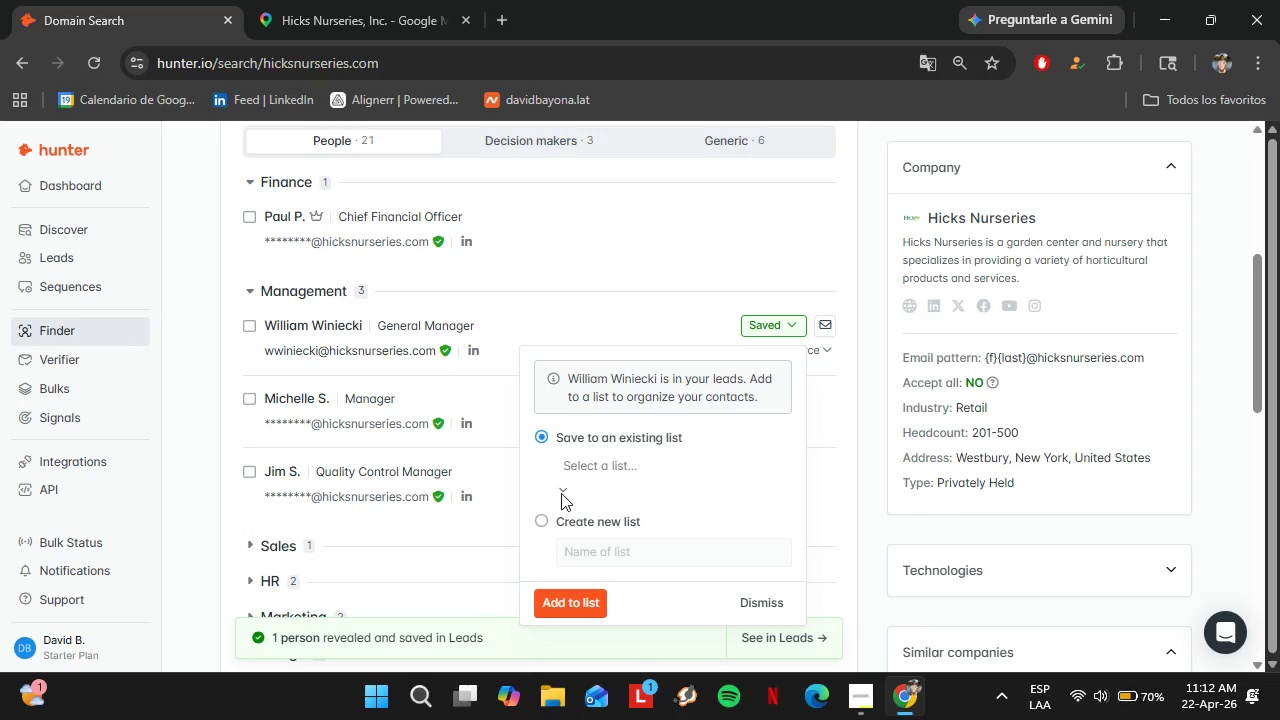 
double_click([562, 490])
 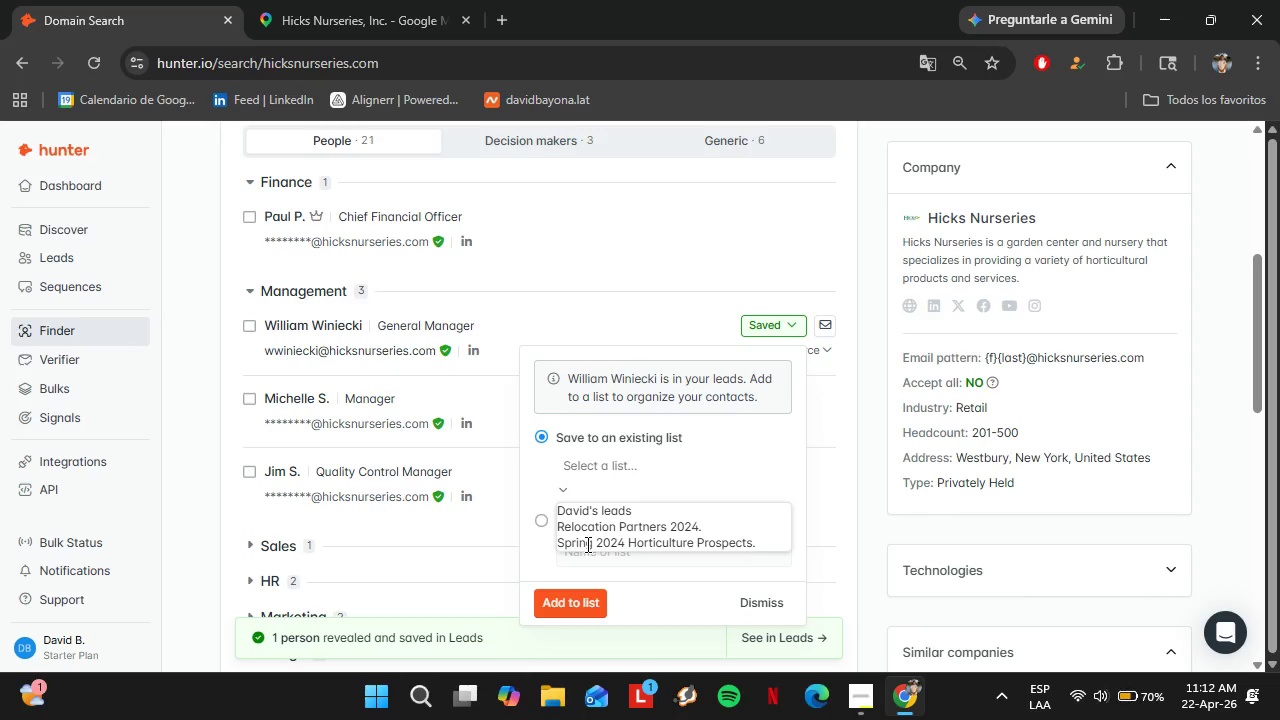 
double_click([586, 544])
 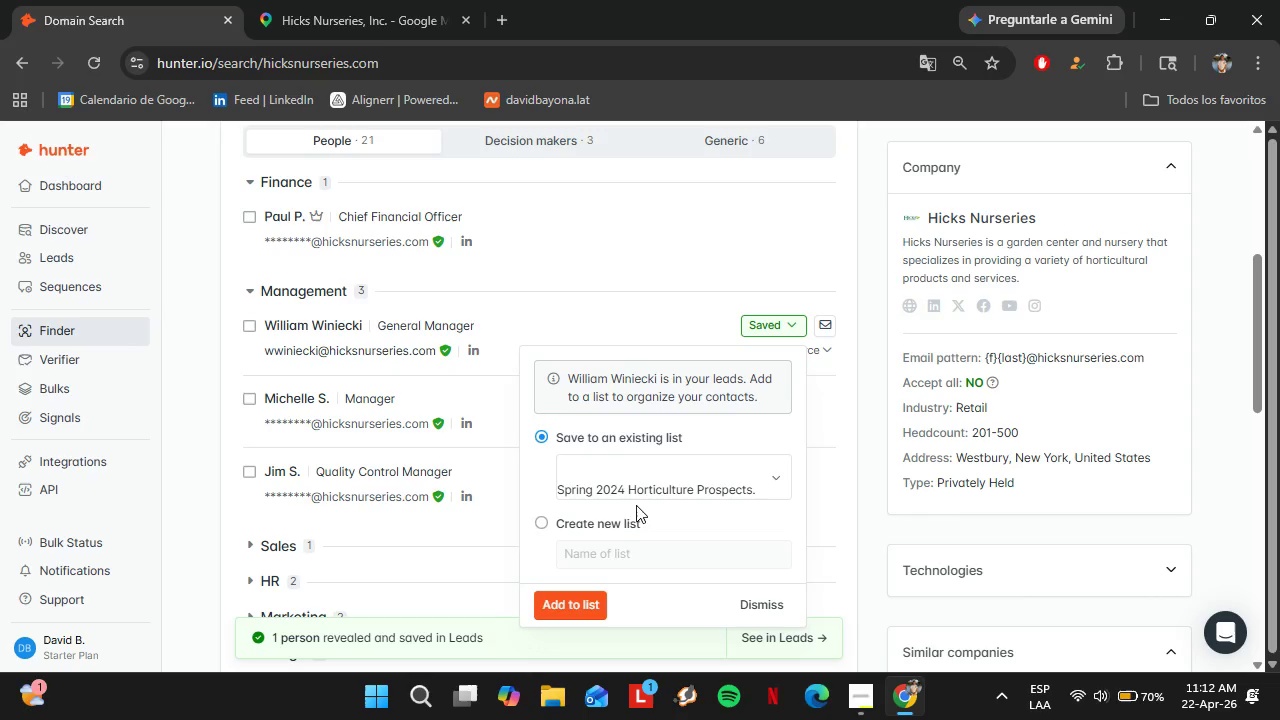 
left_click([581, 601])
 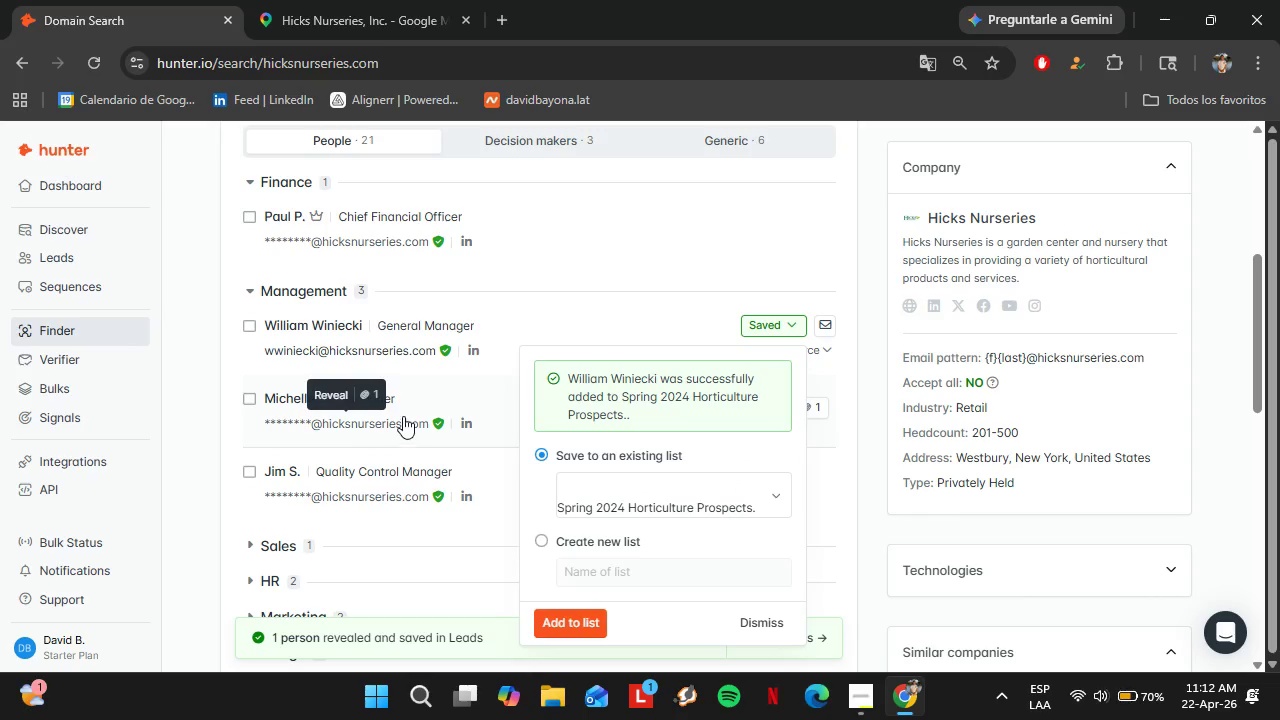 
left_click([366, 0])
 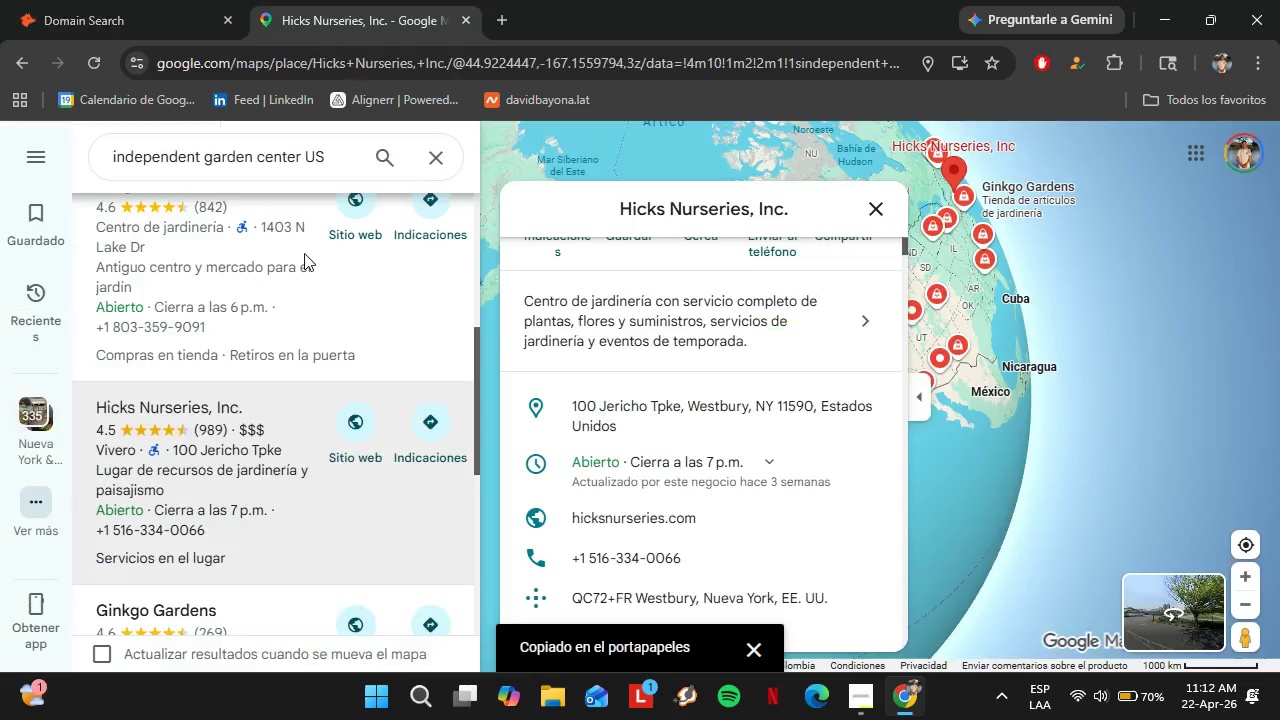 
scroll: coordinate [418, 278], scroll_direction: up, amount: 3.0
 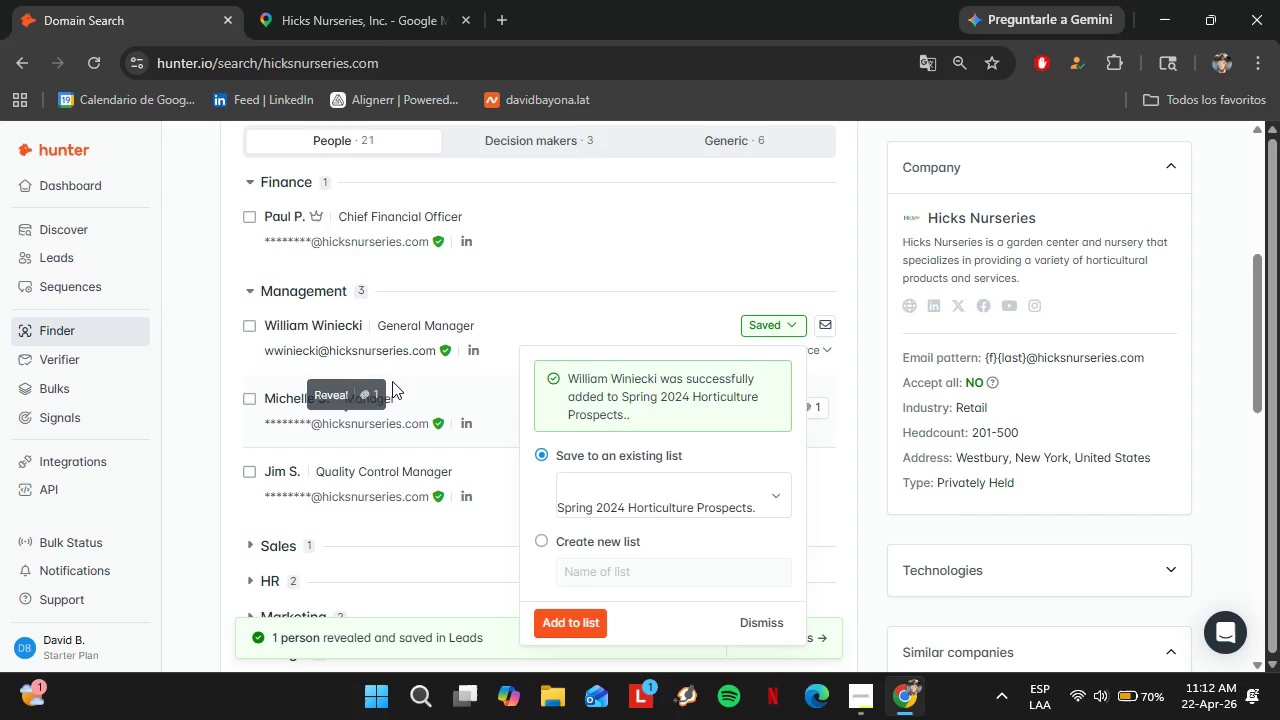 
scroll: coordinate [253, 370], scroll_direction: down, amount: 3.0
 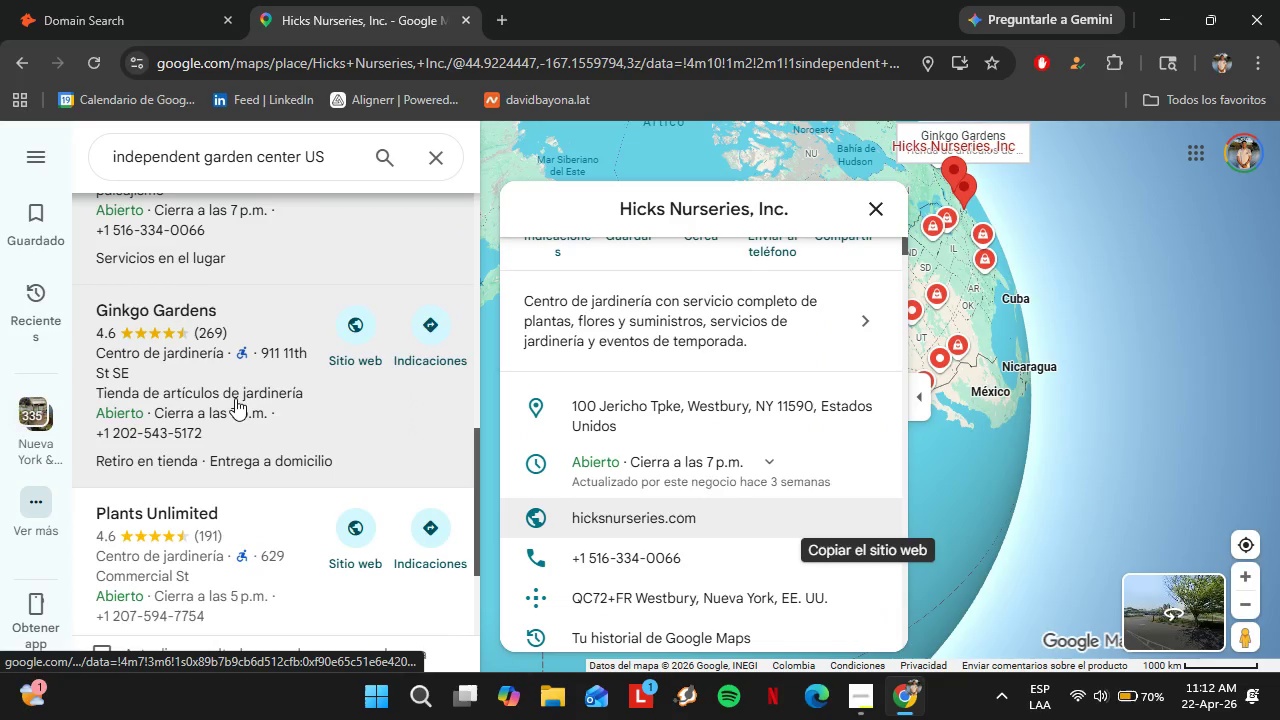 
left_click([190, 339])
 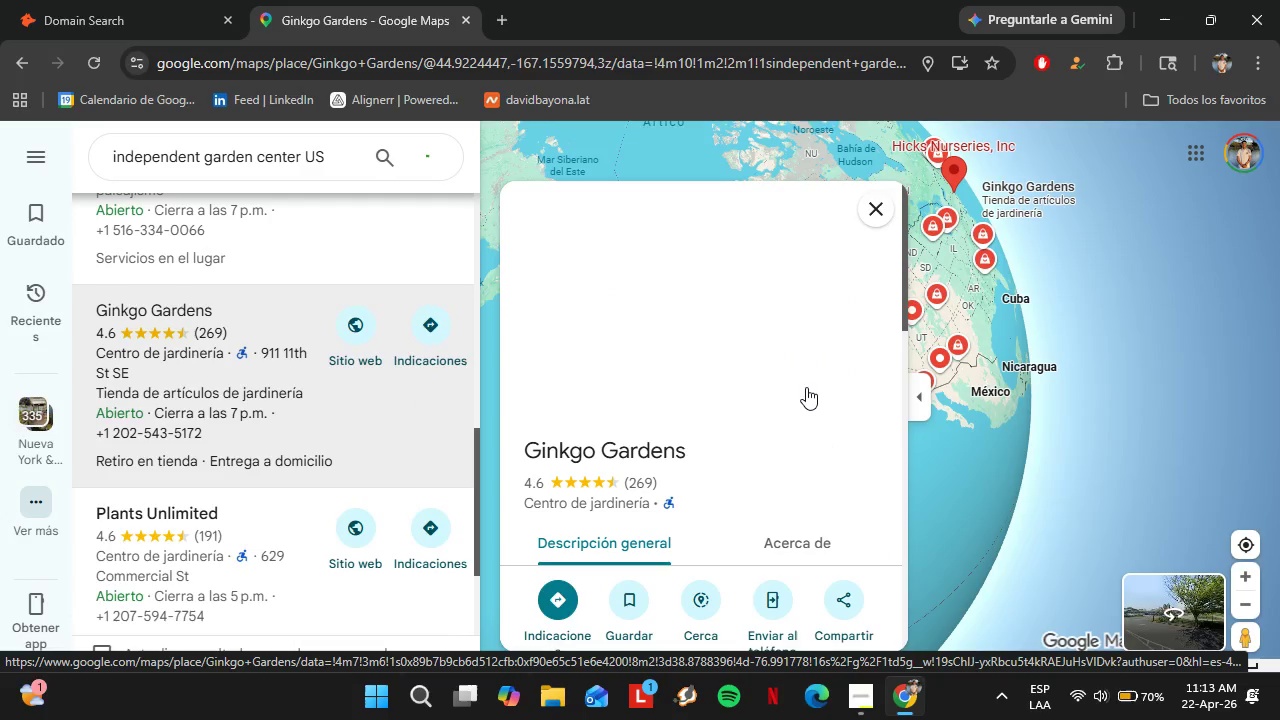 
wait(5.8)
 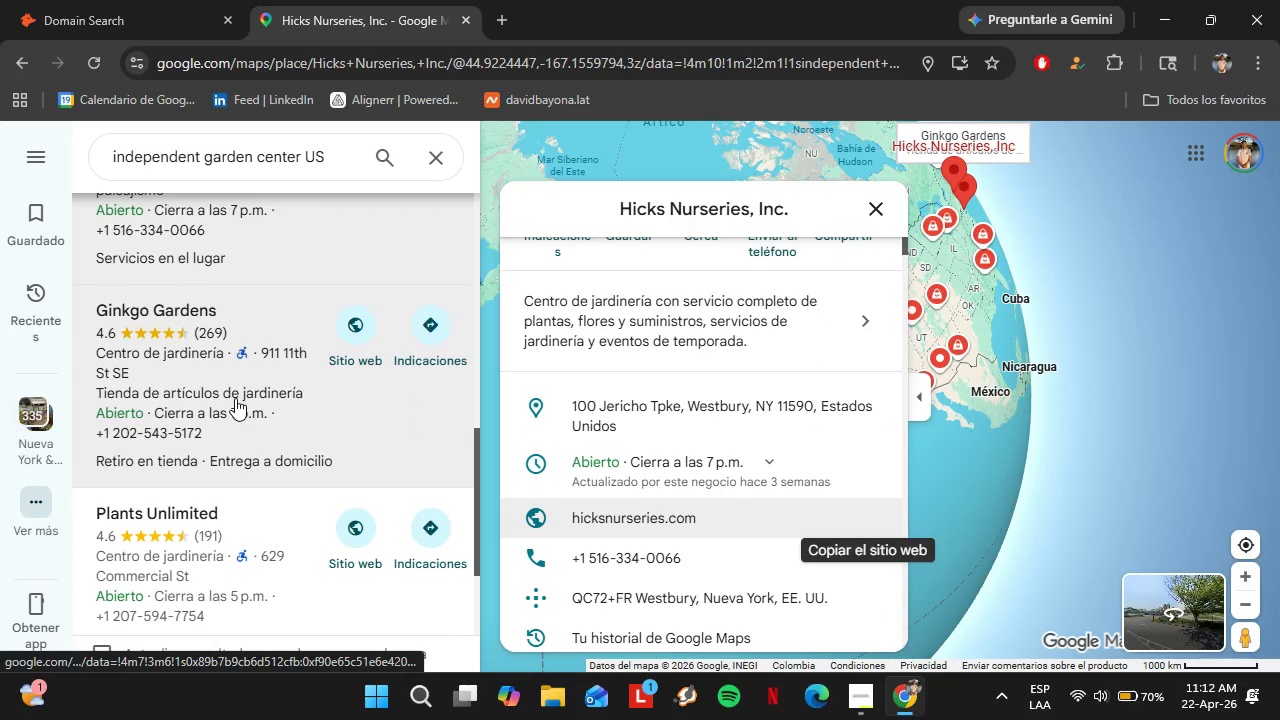 
scroll: coordinate [763, 394], scroll_direction: down, amount: 3.0
 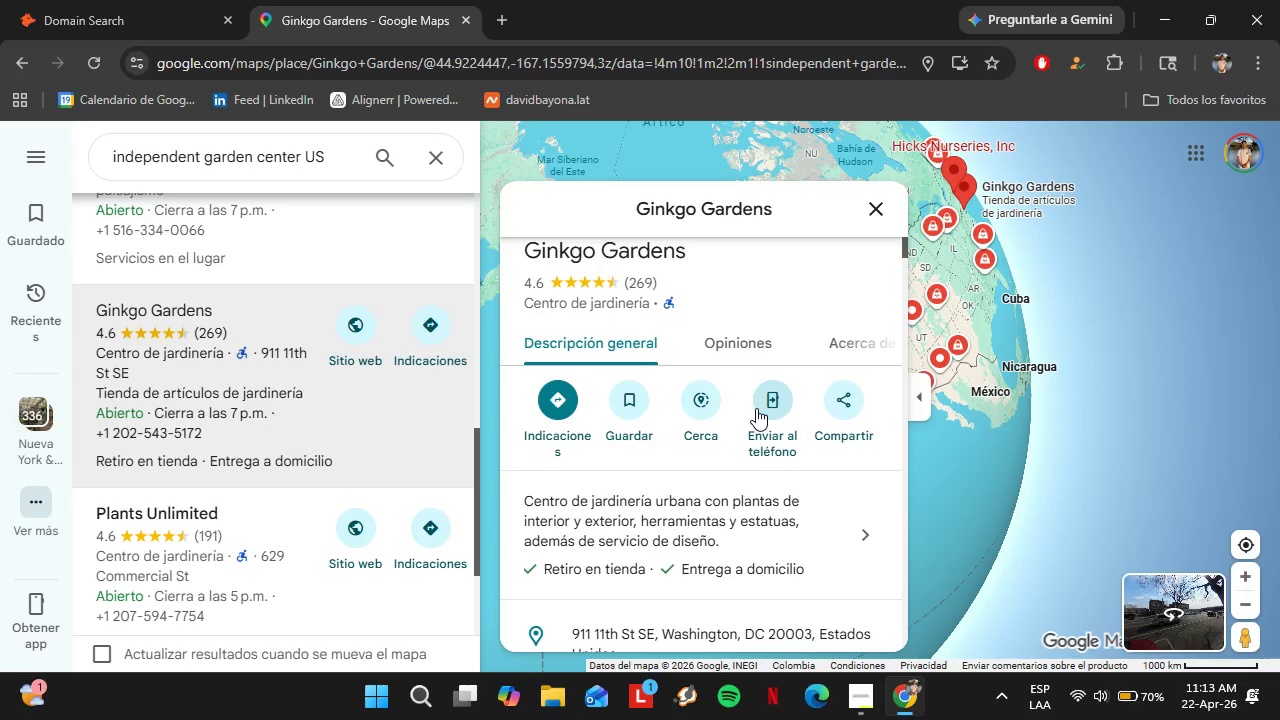 
wait(5.24)
 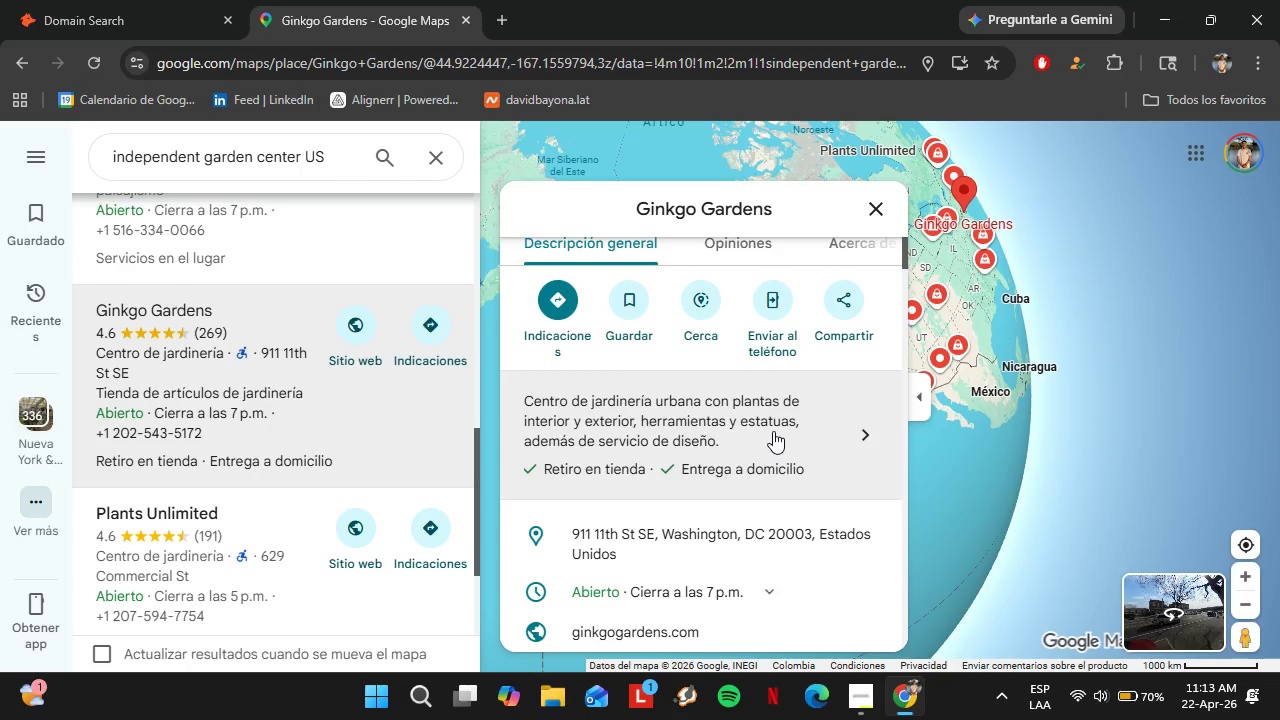 
left_click([866, 538])
 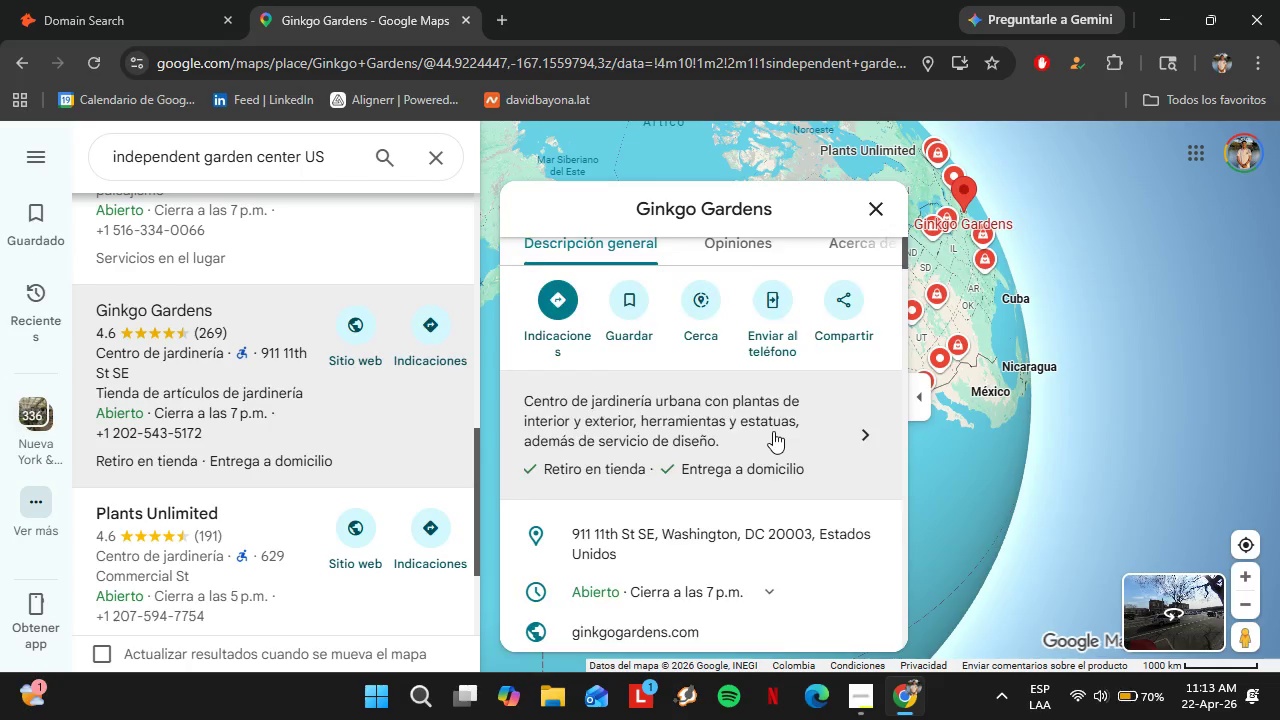 
scroll: coordinate [773, 430], scroll_direction: down, amount: 1.0
 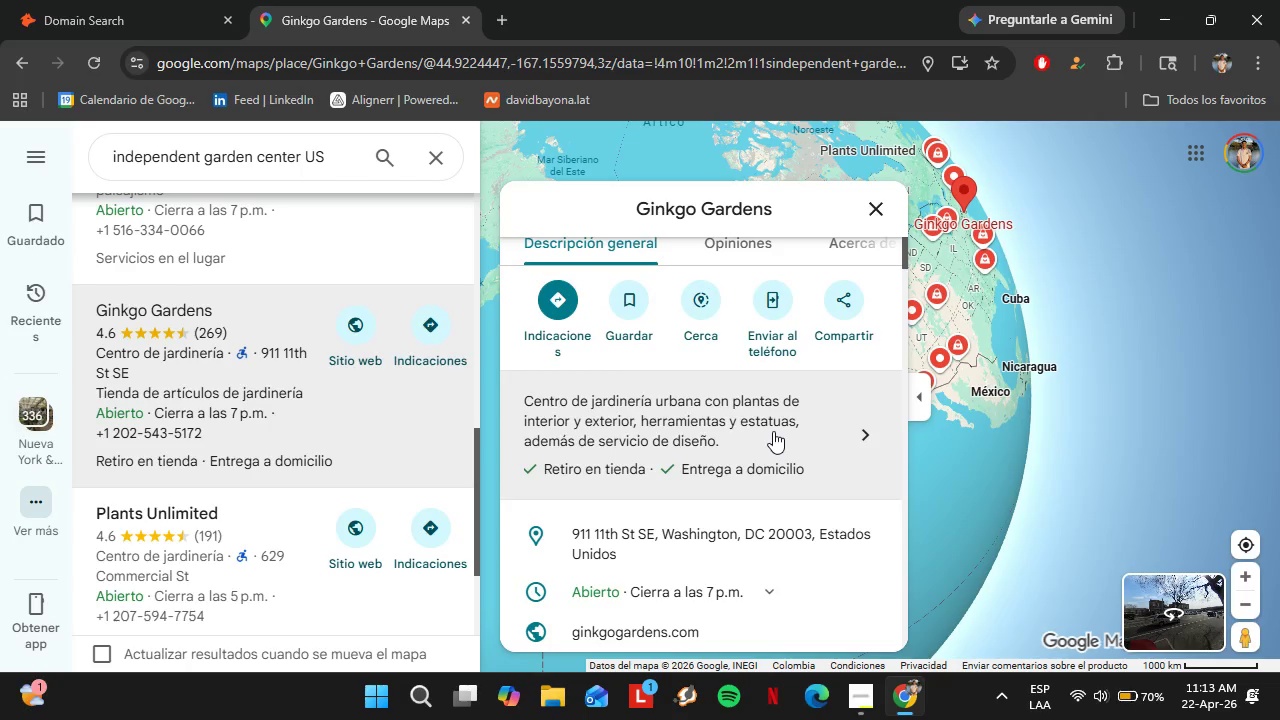 
left_click([104, 0])
 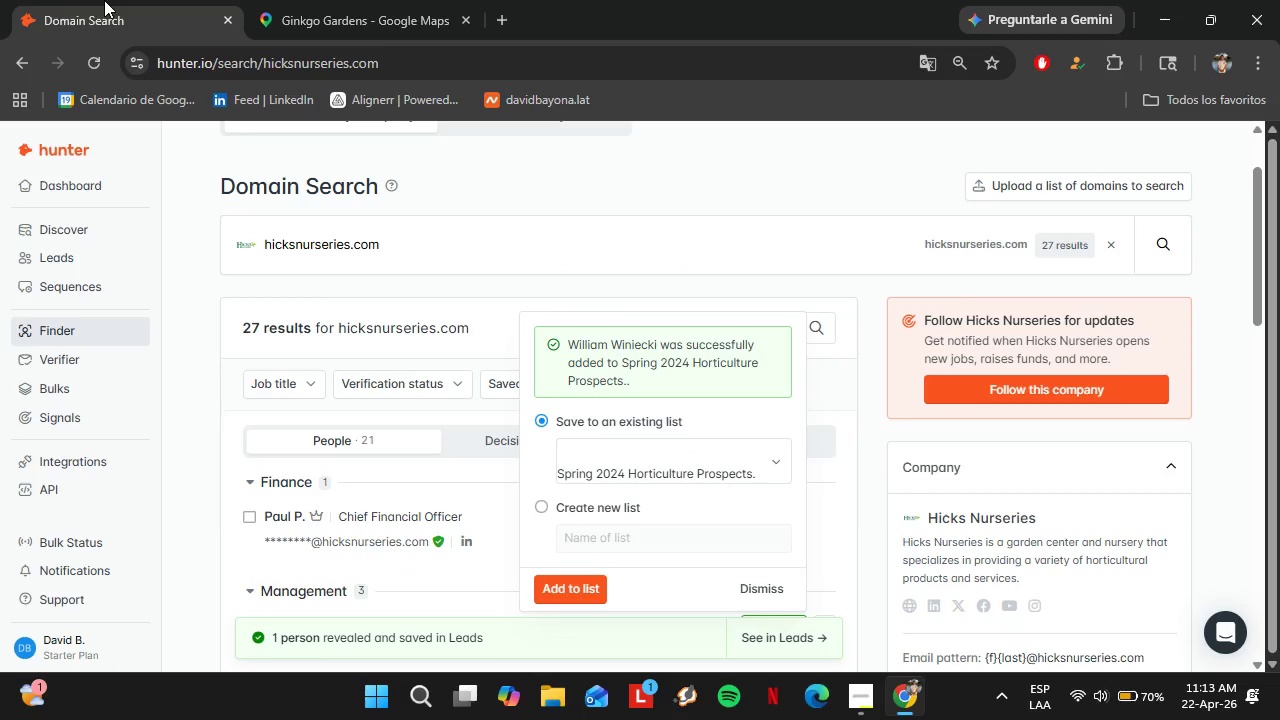 
double_click([353, 264])
 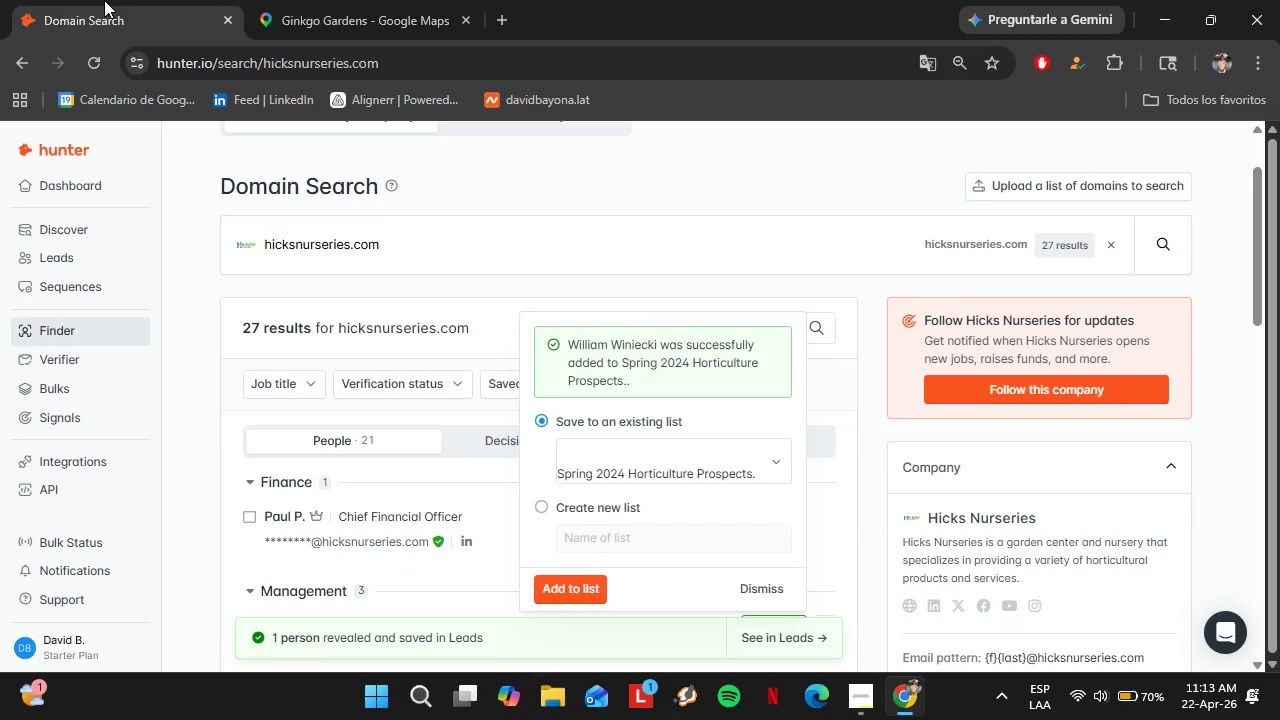 
triple_click([353, 264])
 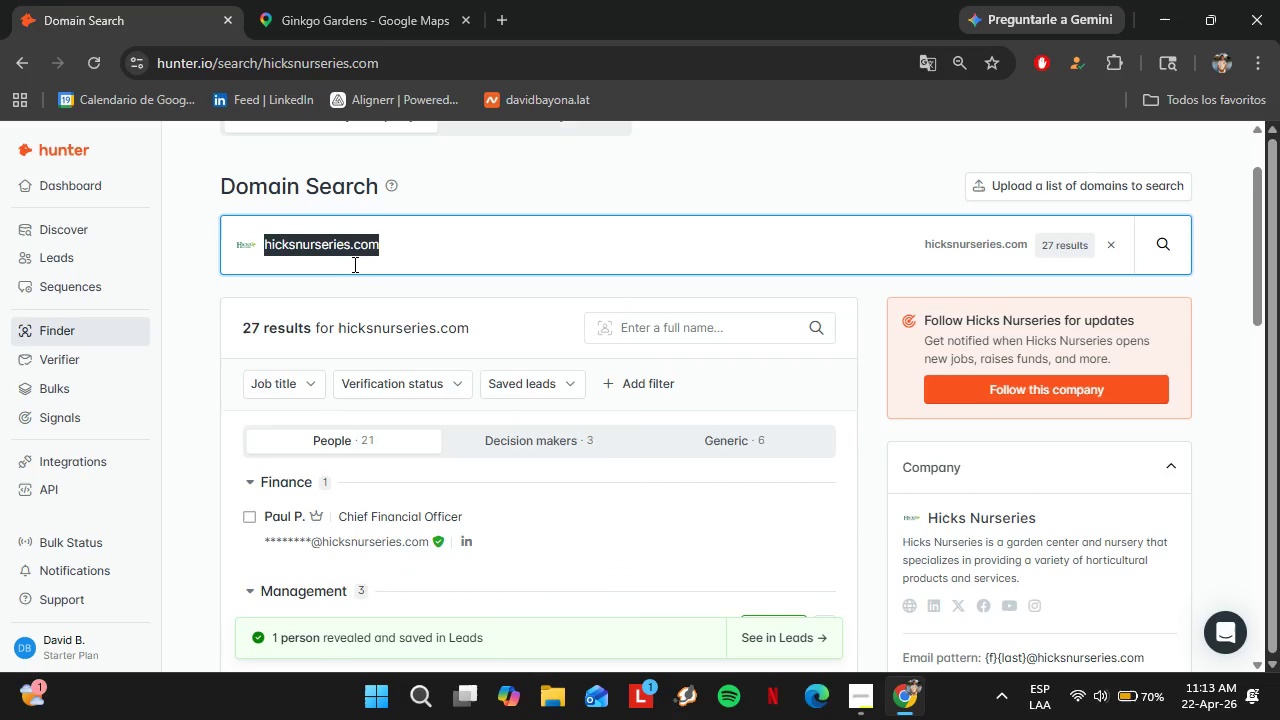 
right_click([353, 264])
 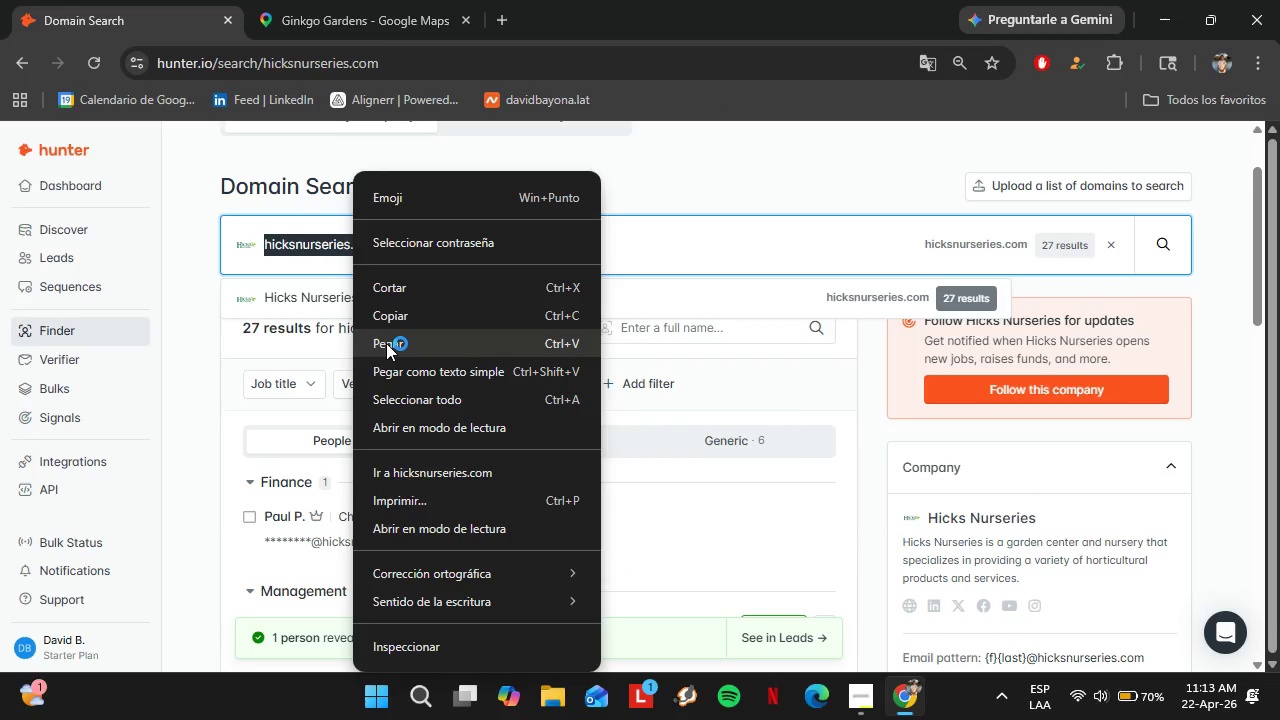 
left_click([386, 343])
 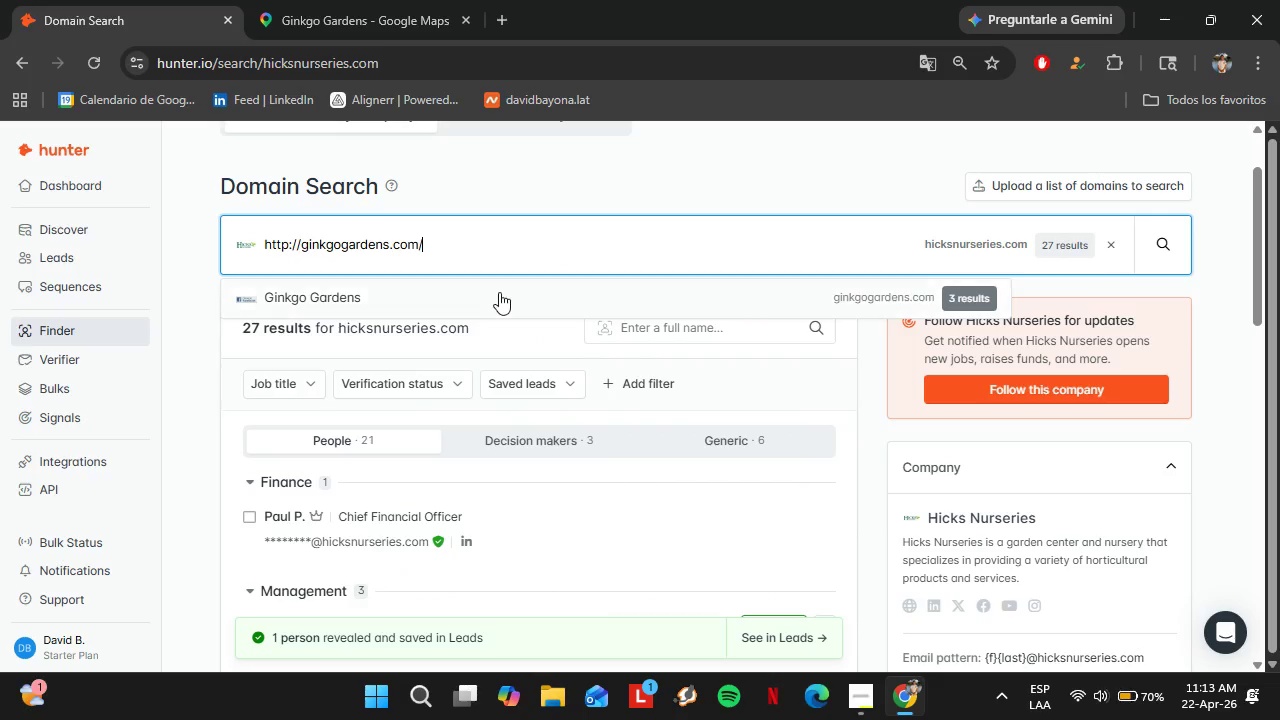 
left_click([493, 300])
 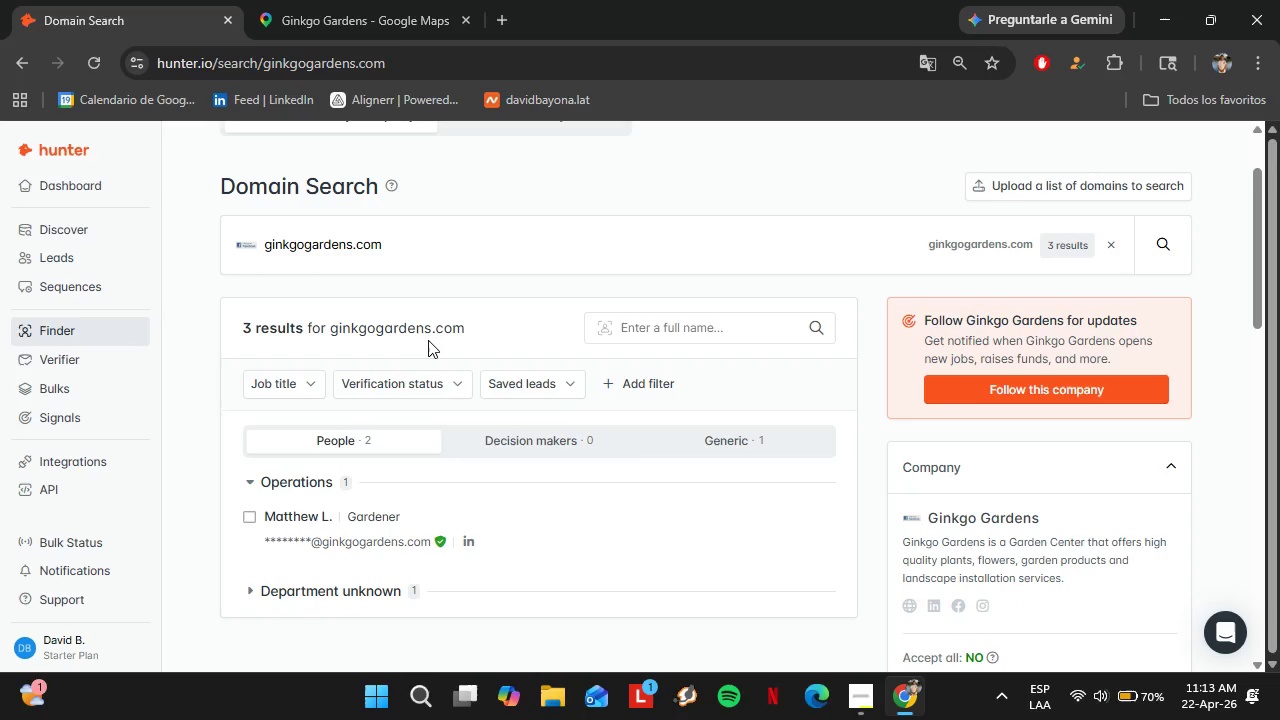 
left_click([343, 0])
 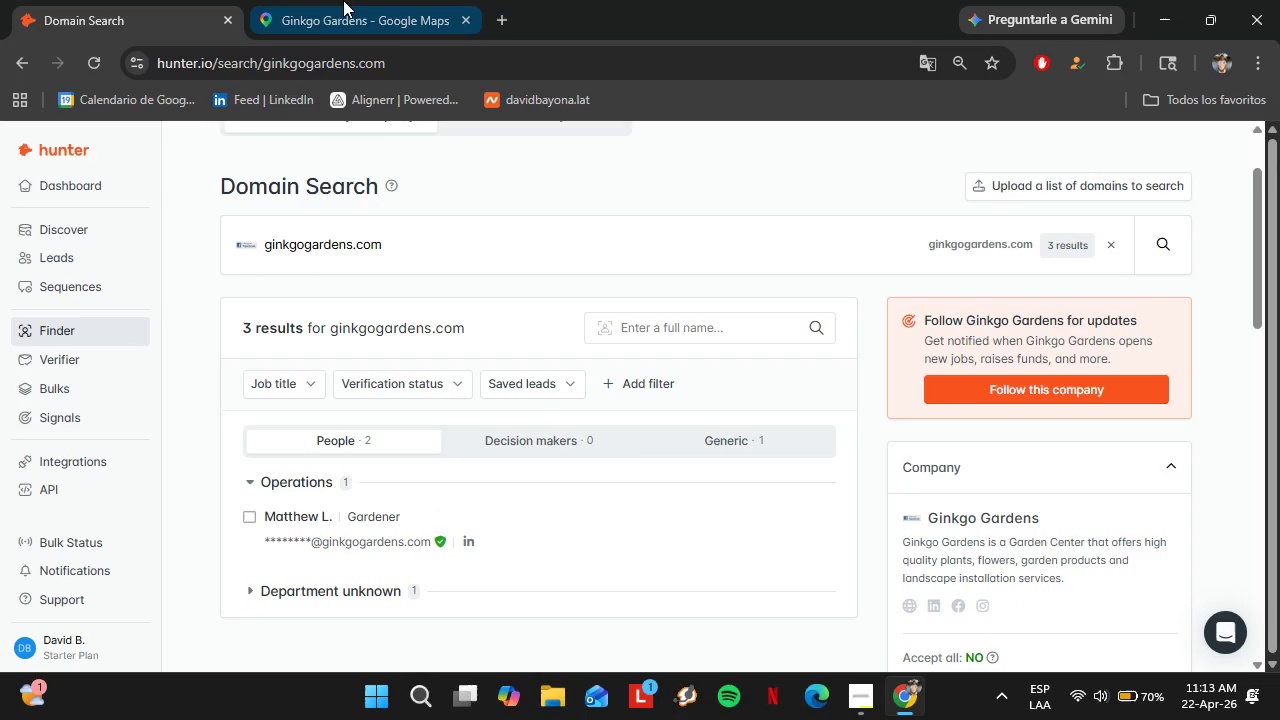 
left_click([202, 427])
 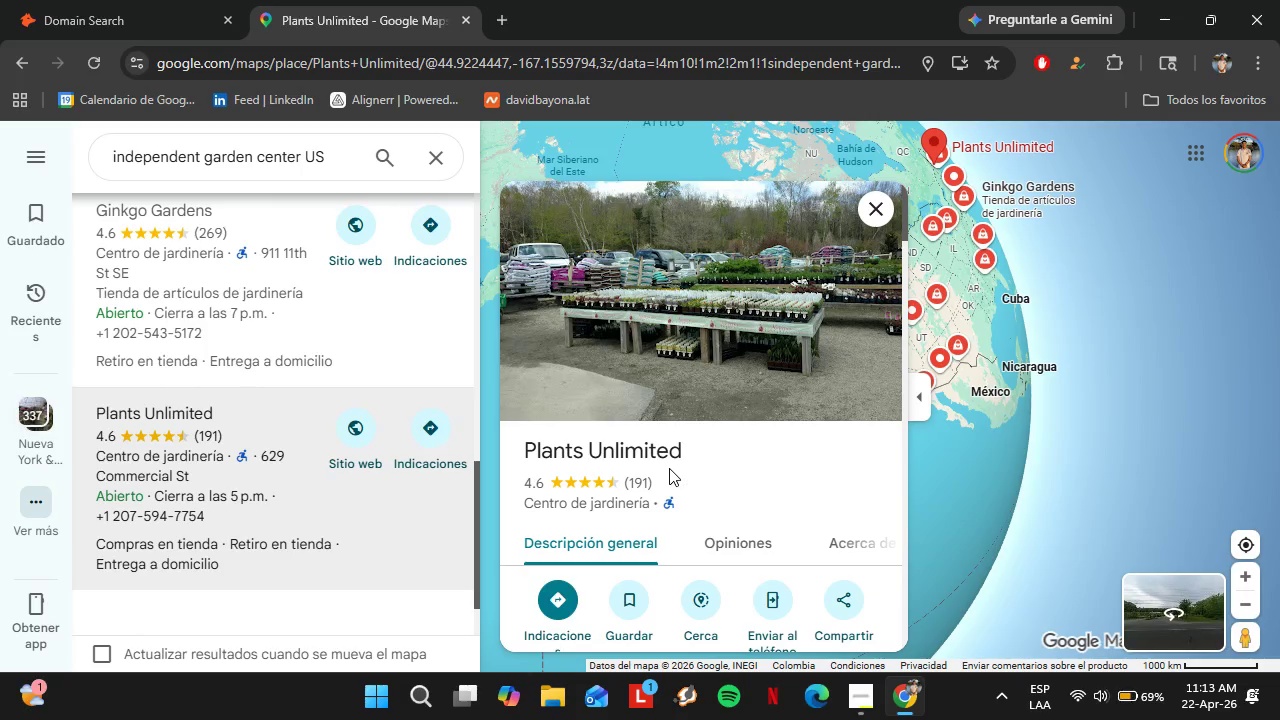 
scroll: coordinate [224, 369], scroll_direction: down, amount: 1.0
 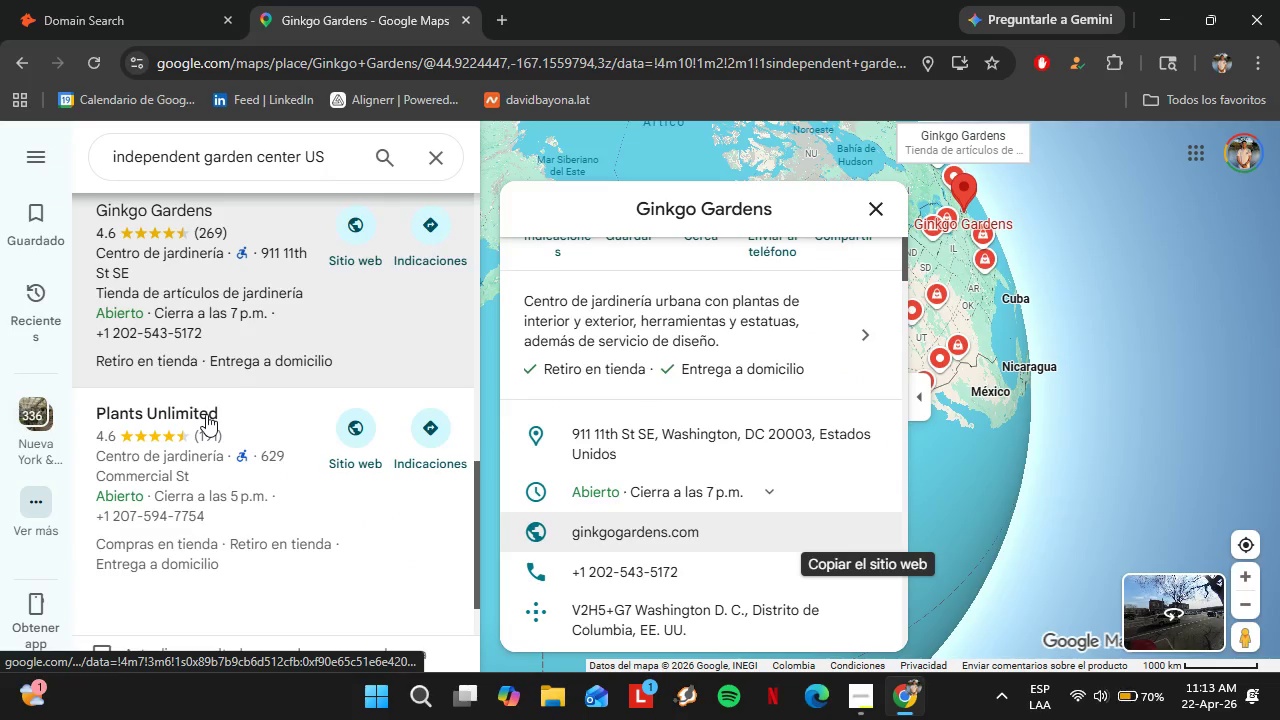 
wait(17.62)
 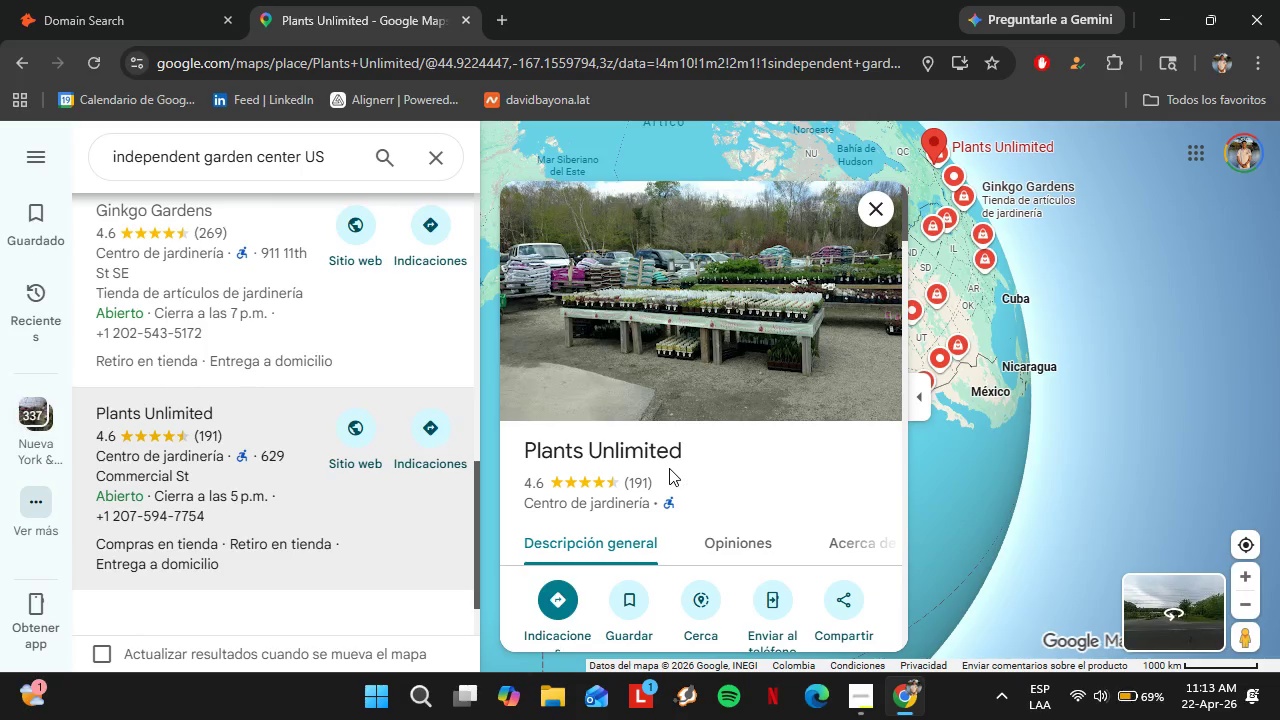 
scroll: coordinate [739, 434], scroll_direction: down, amount: 2.0
 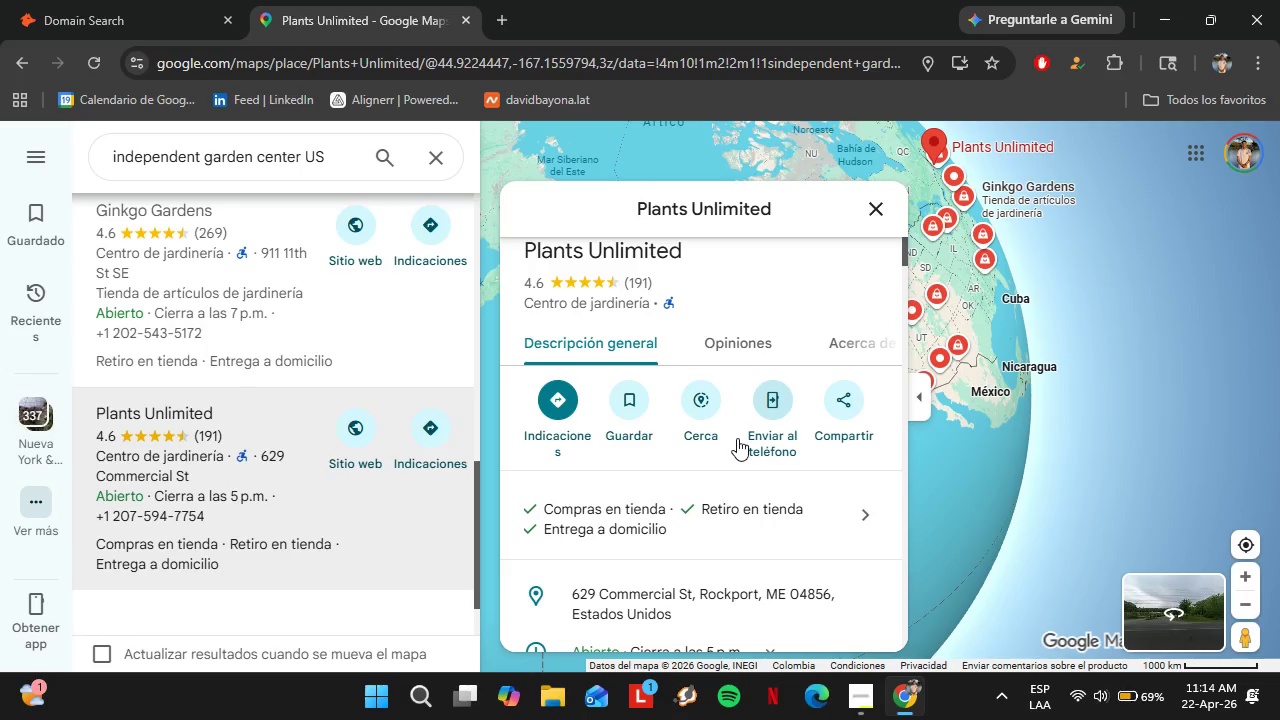 
wait(24.14)
 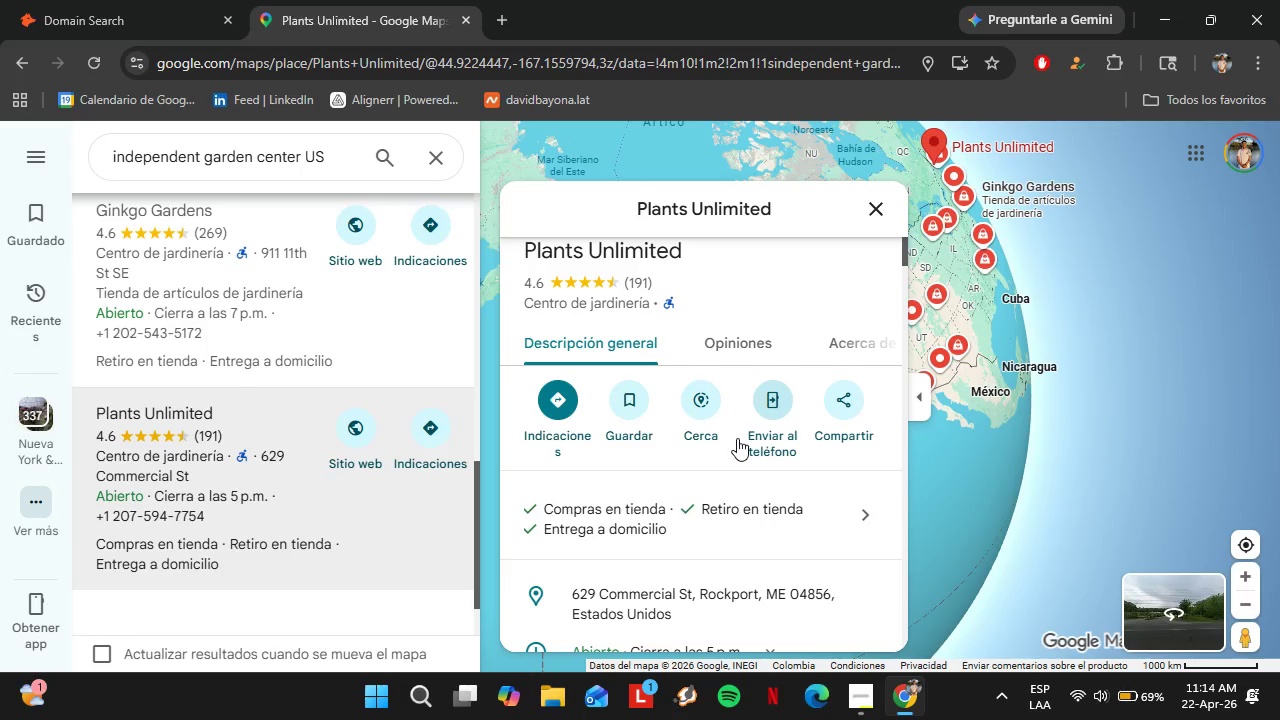 
scroll: coordinate [733, 418], scroll_direction: down, amount: 3.0
 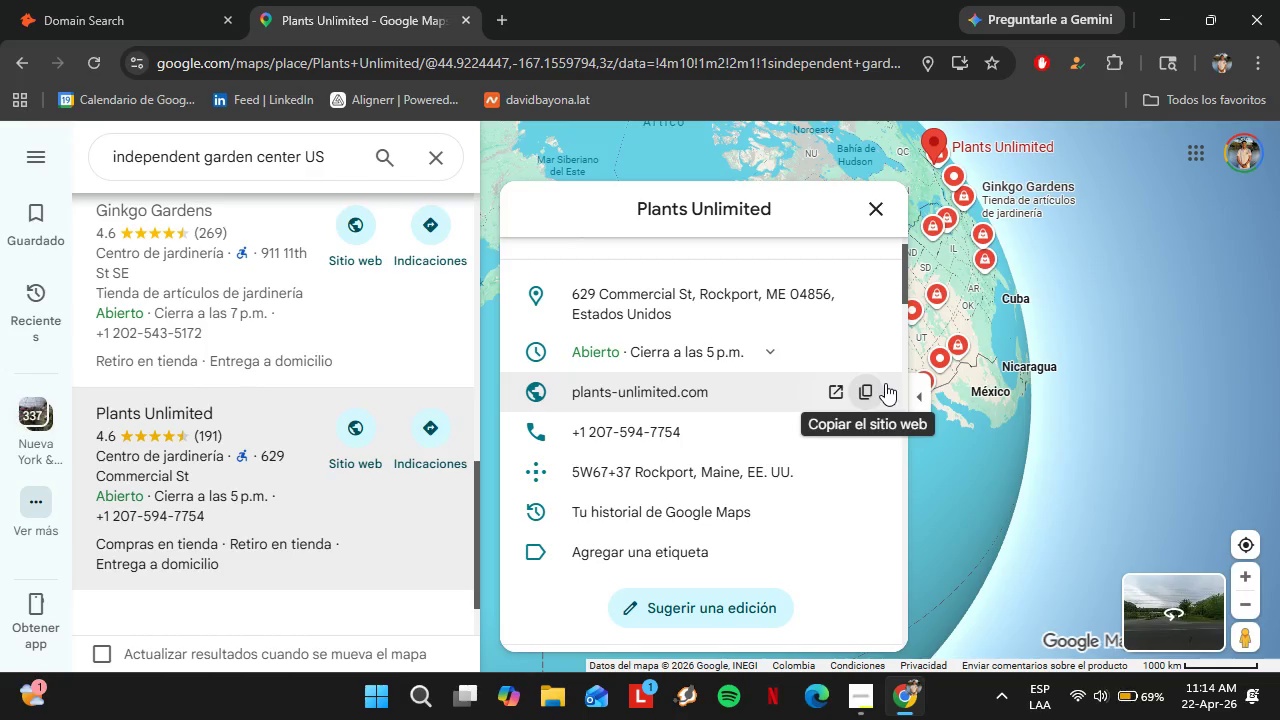 
left_click([868, 392])
 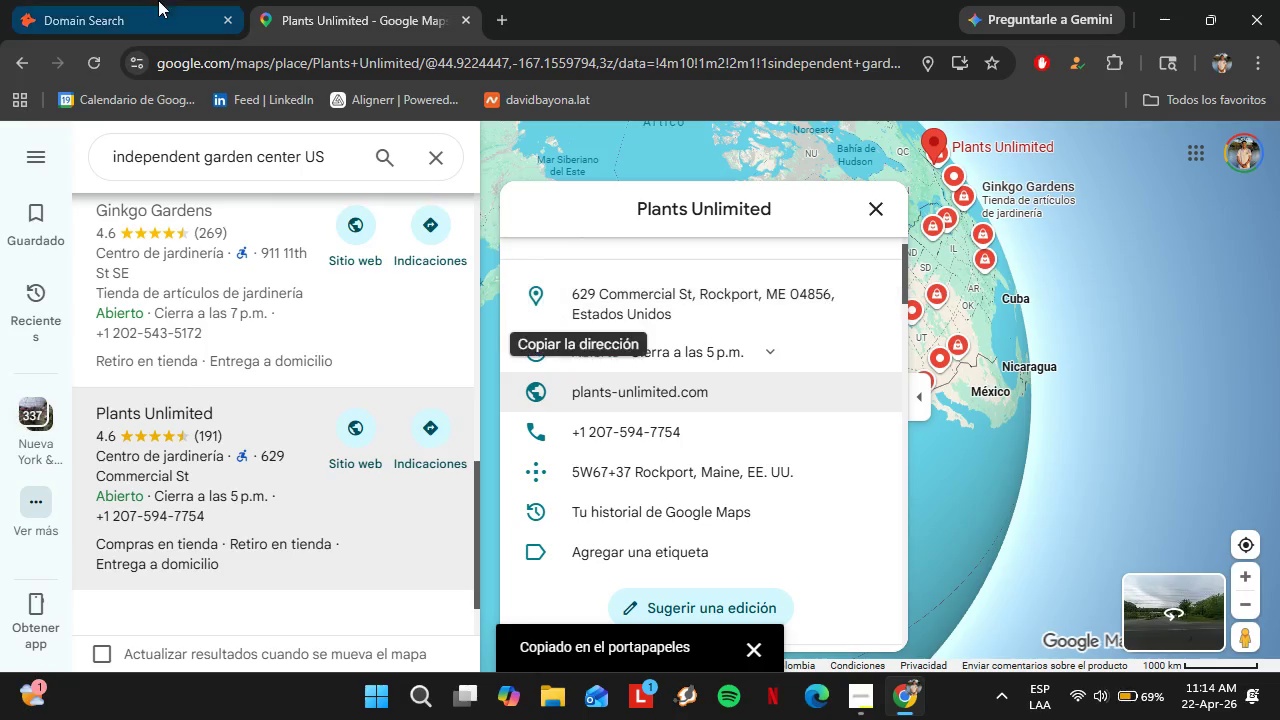 
left_click([122, 0])
 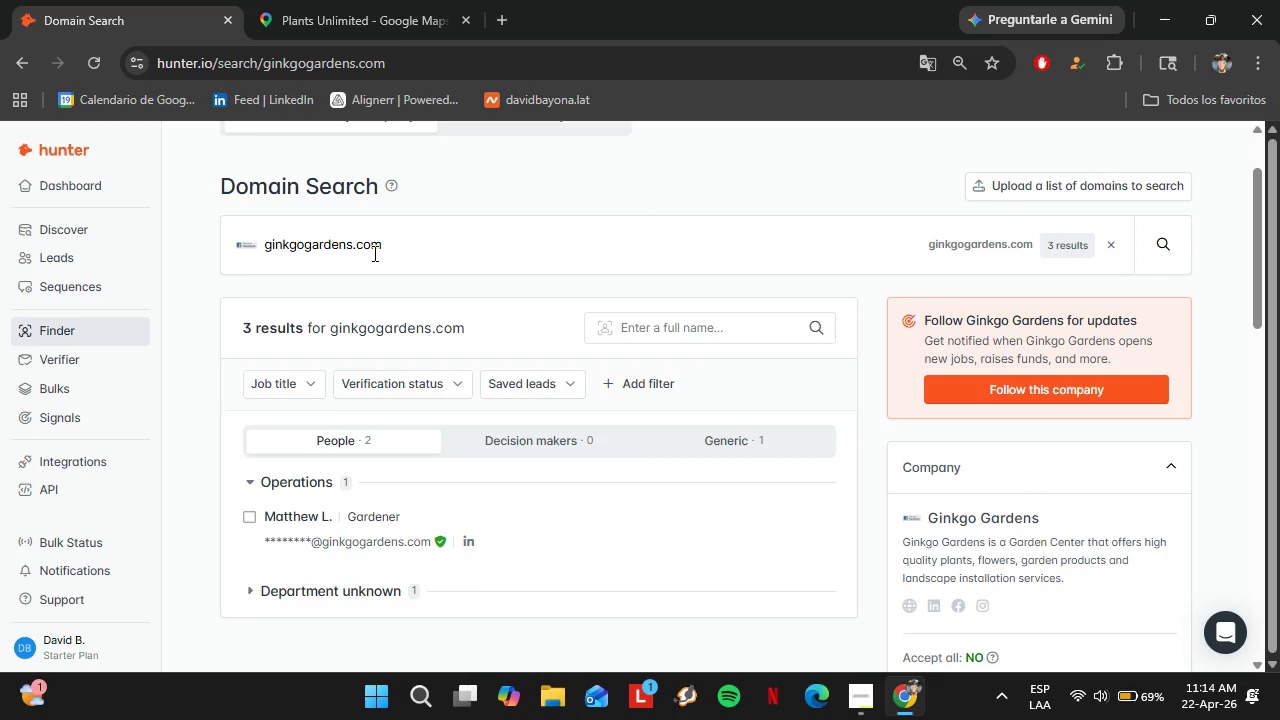 
double_click([370, 251])
 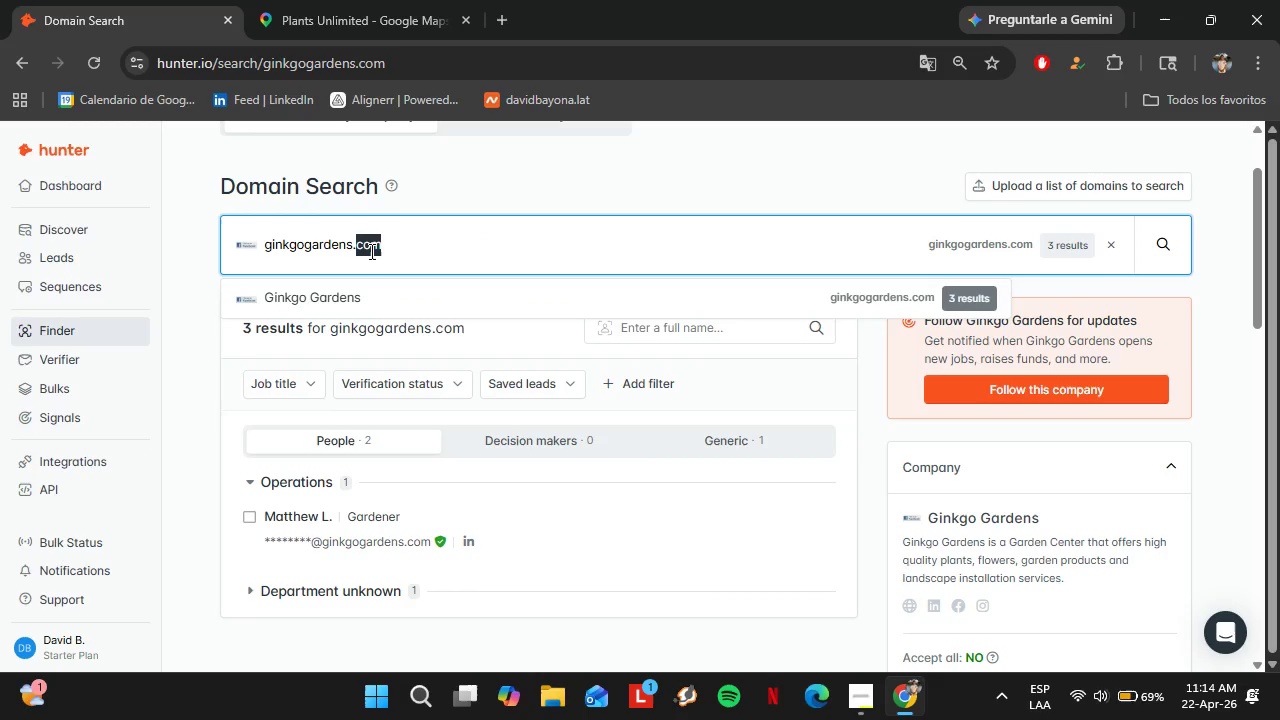 
triple_click([370, 251])
 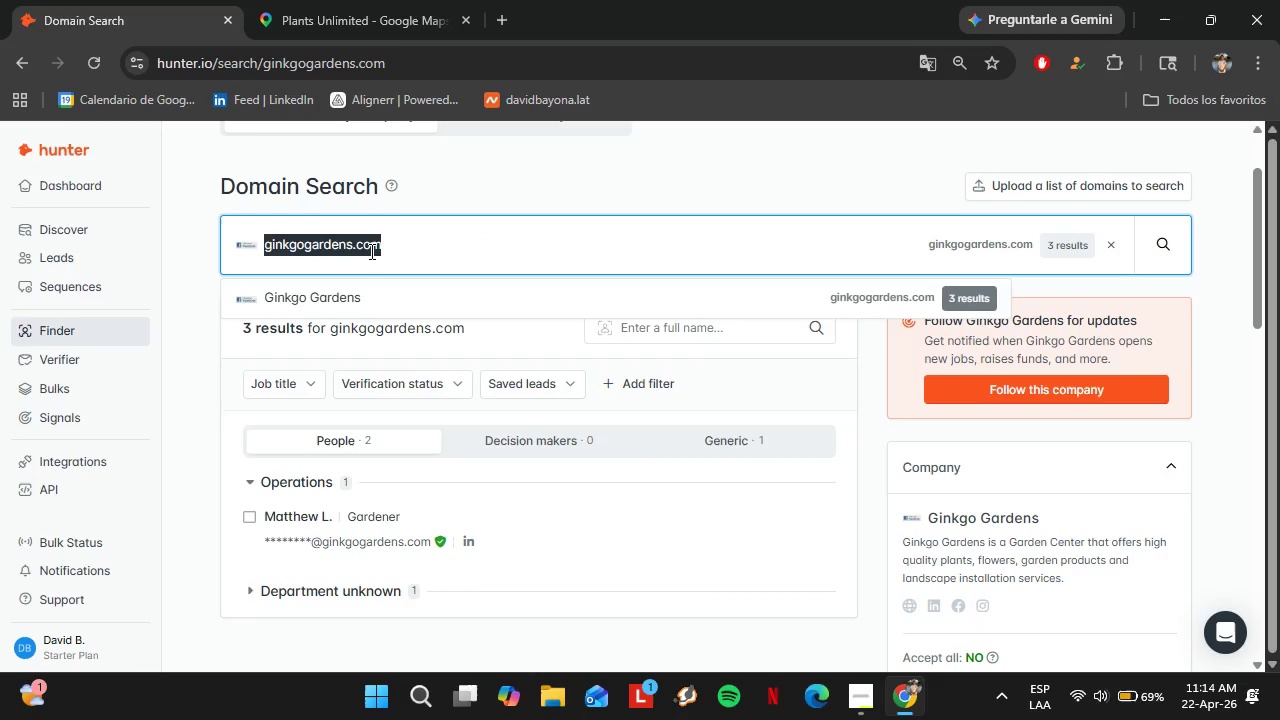 
triple_click([370, 251])
 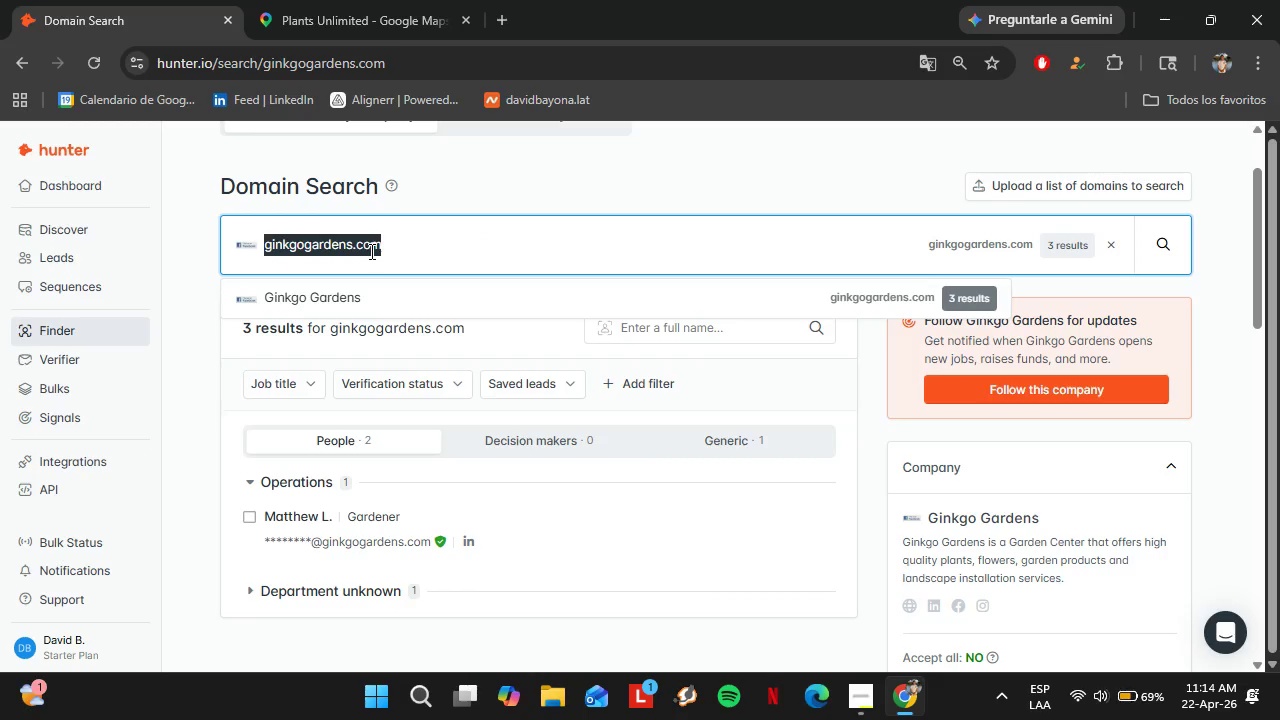 
key(Control+V)
 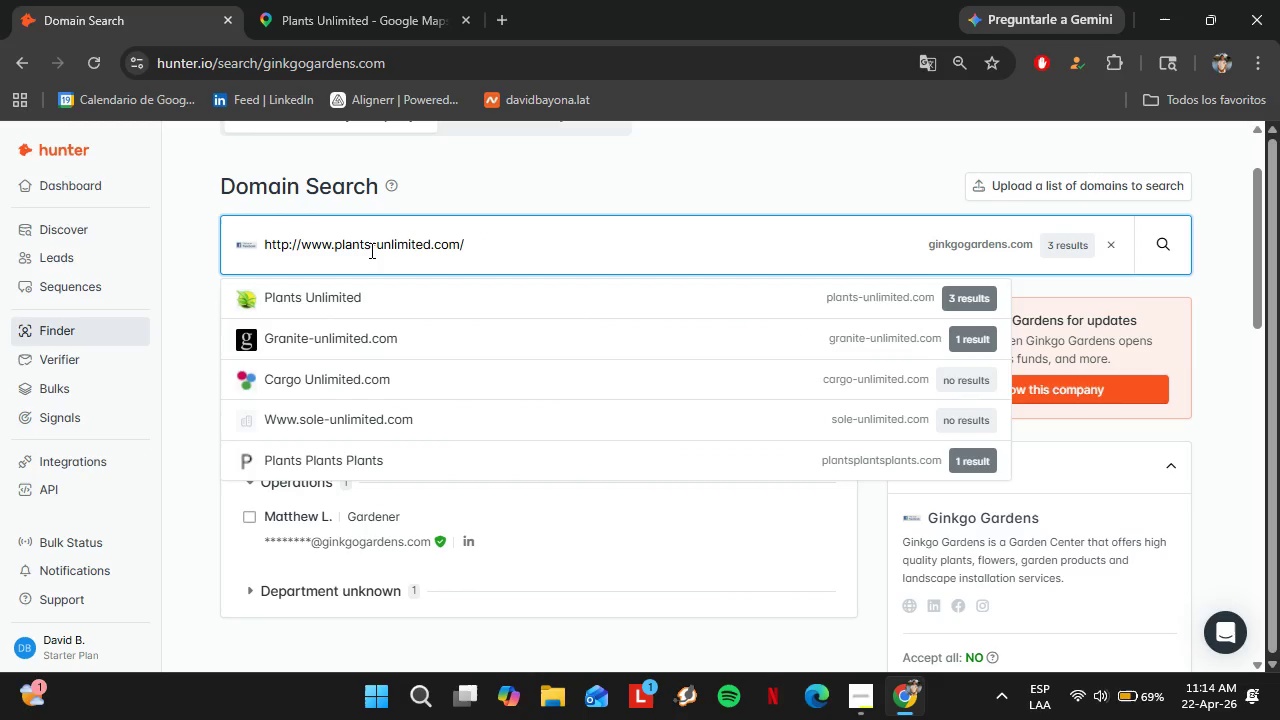 
left_click([417, 296])
 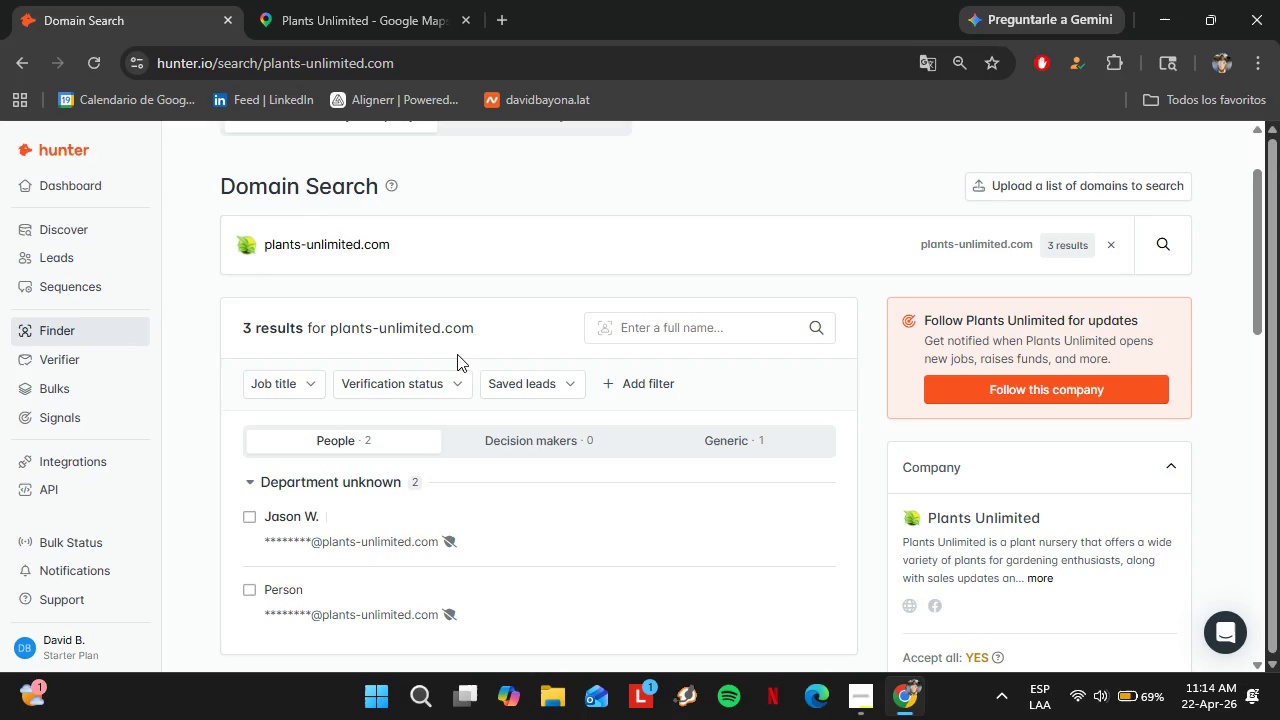 
wait(5.47)
 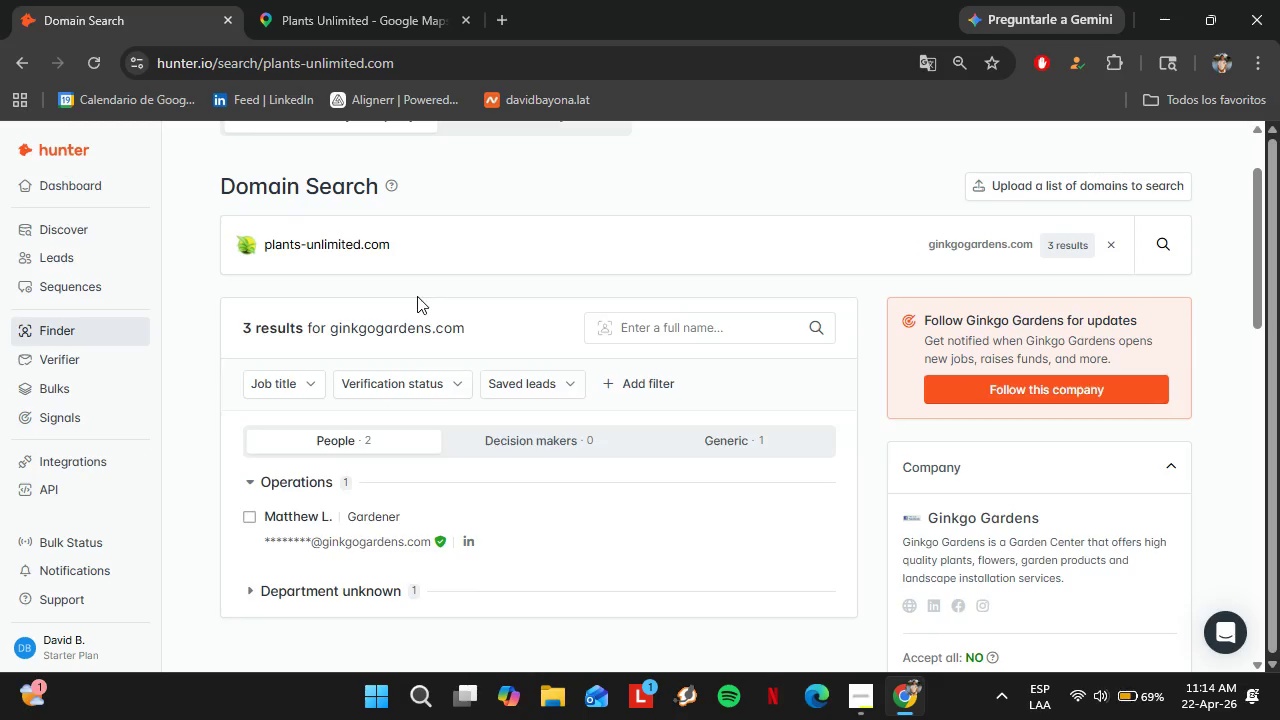 
left_click([358, 0])
 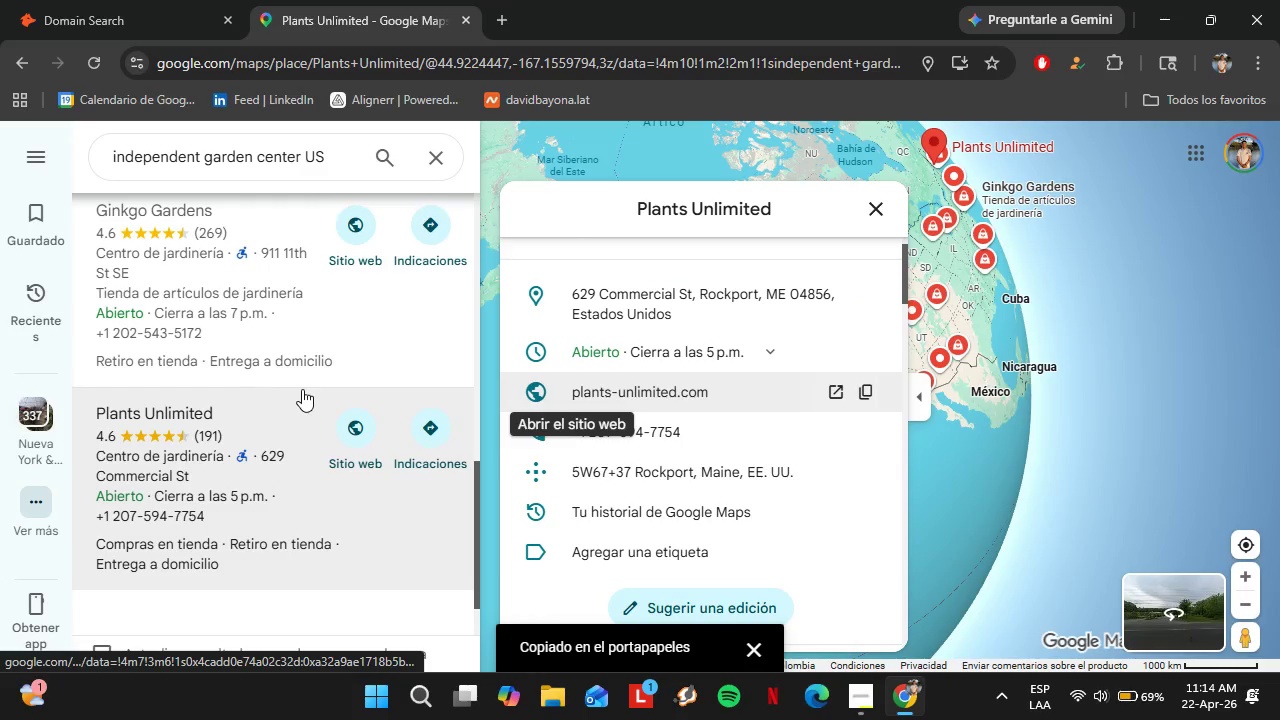 
scroll: coordinate [242, 333], scroll_direction: down, amount: 2.0
 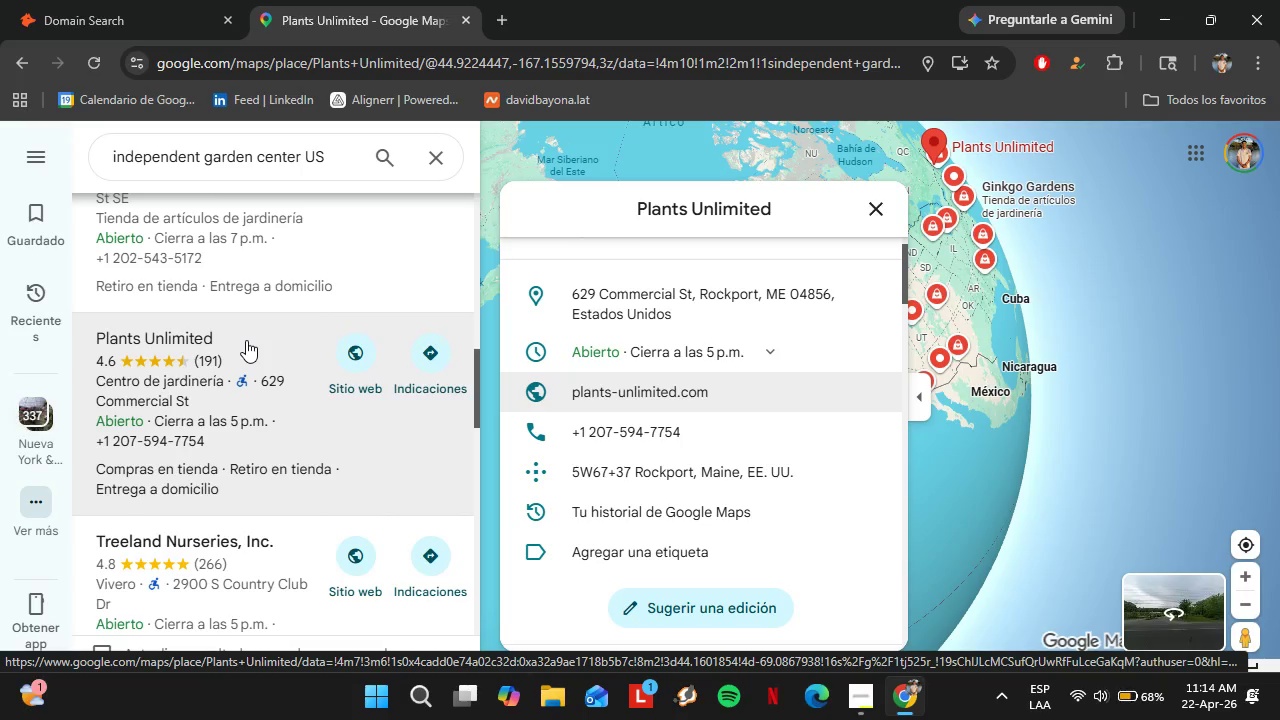 
wait(19.6)
 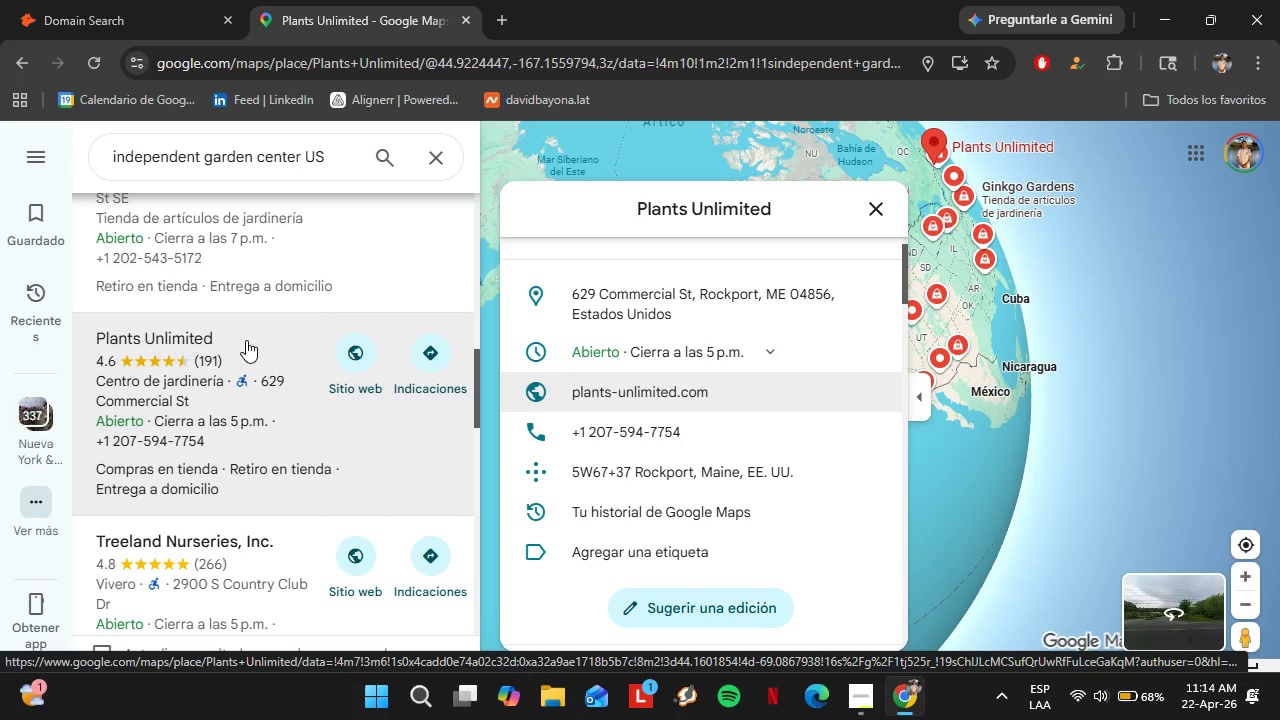 
scroll: coordinate [194, 443], scroll_direction: down, amount: 1.0
 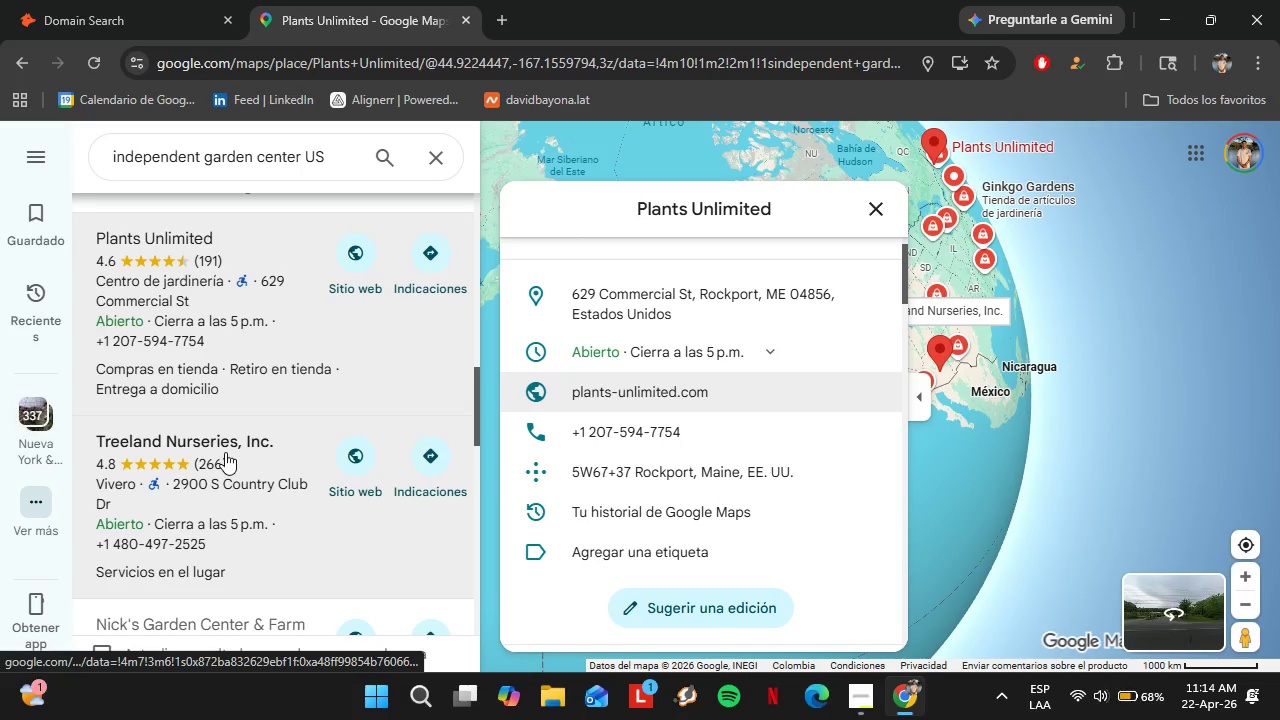 
left_click([225, 451])
 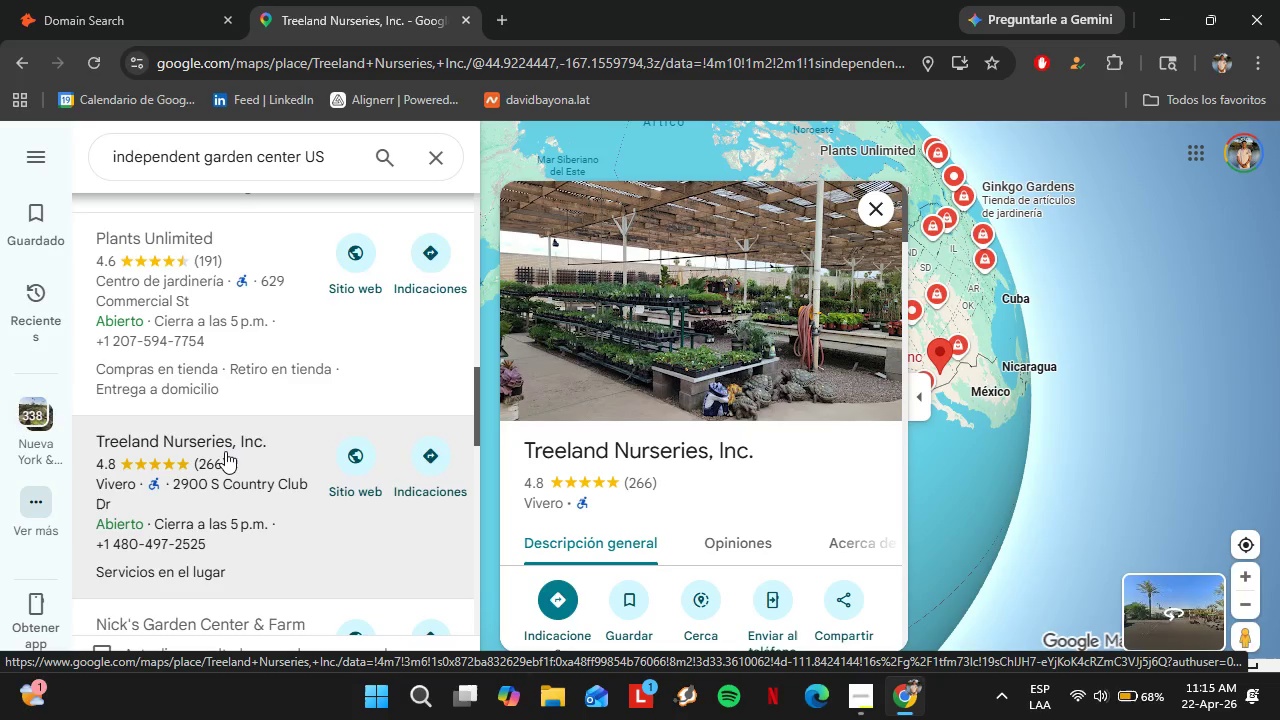 
wait(25.61)
 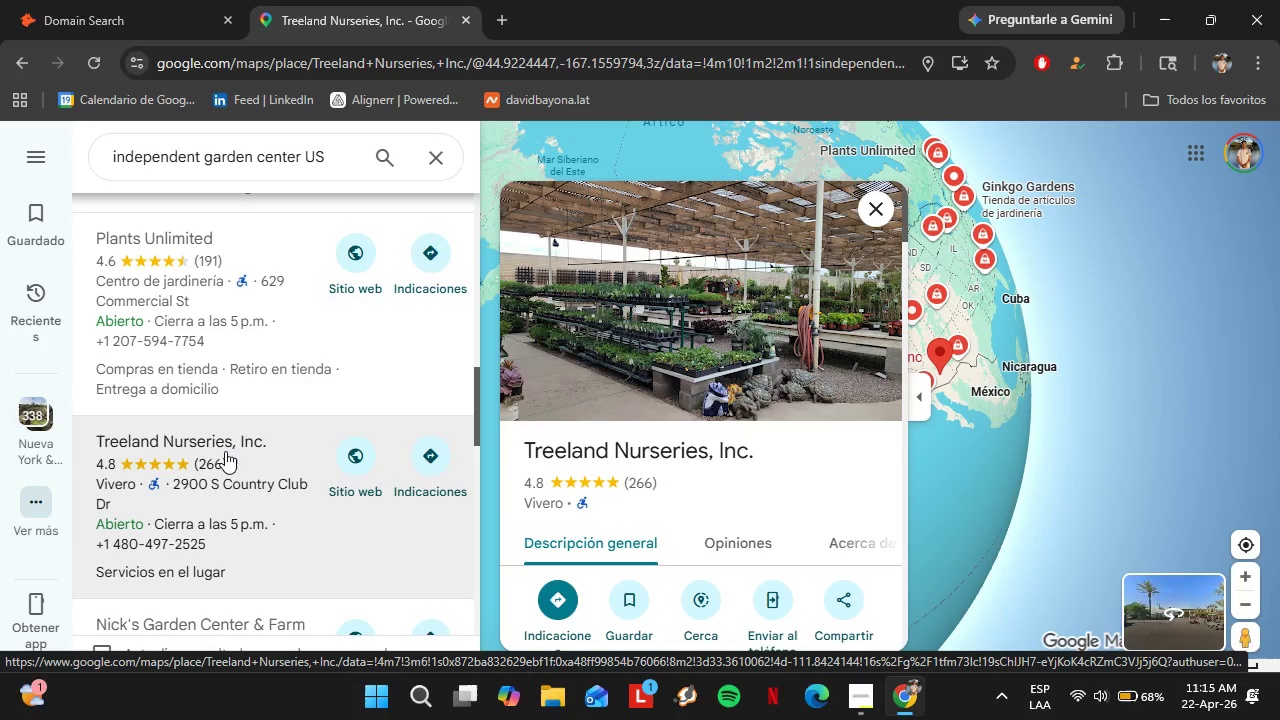 
scroll: coordinate [789, 418], scroll_direction: down, amount: 4.0
 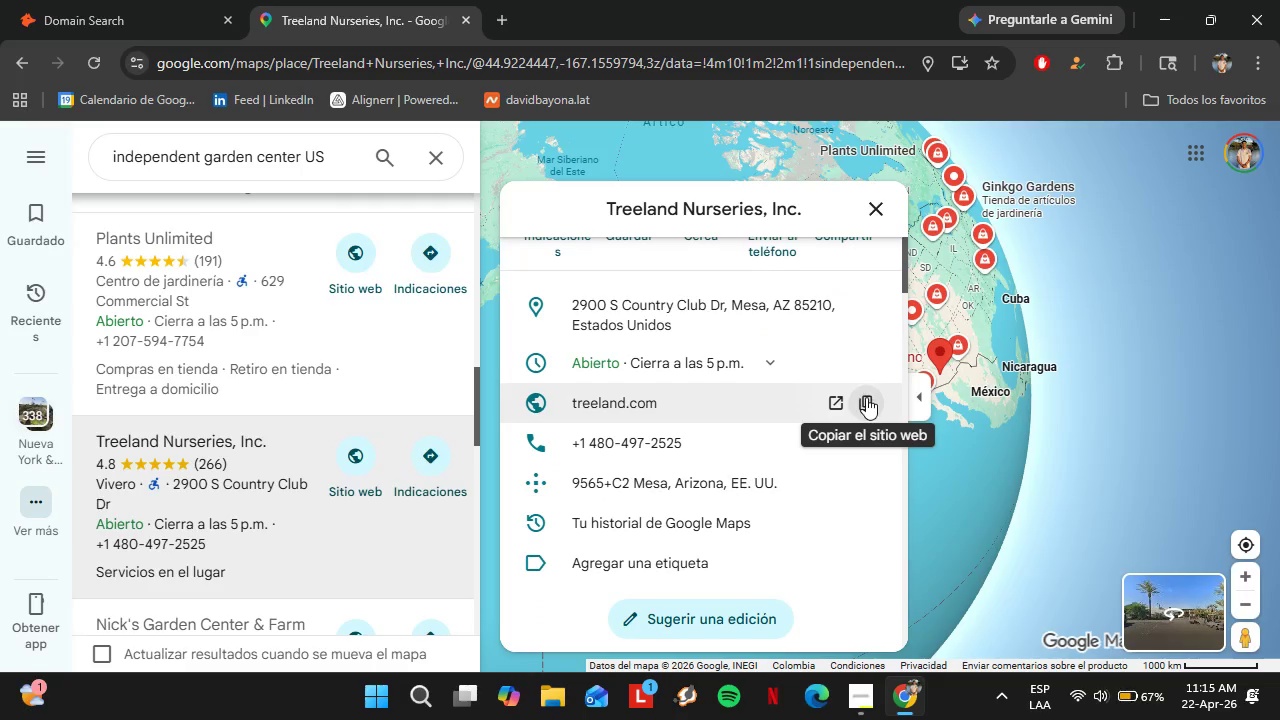 
left_click([866, 397])
 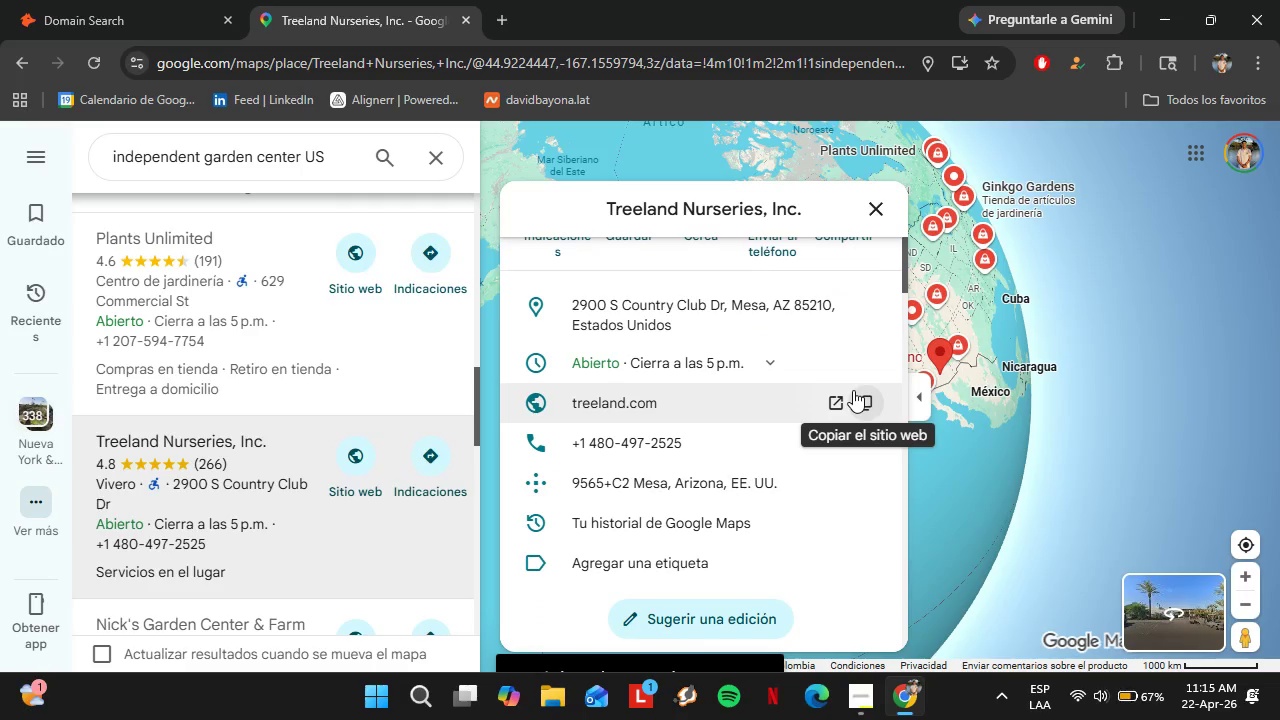 
left_click([0, 0])
 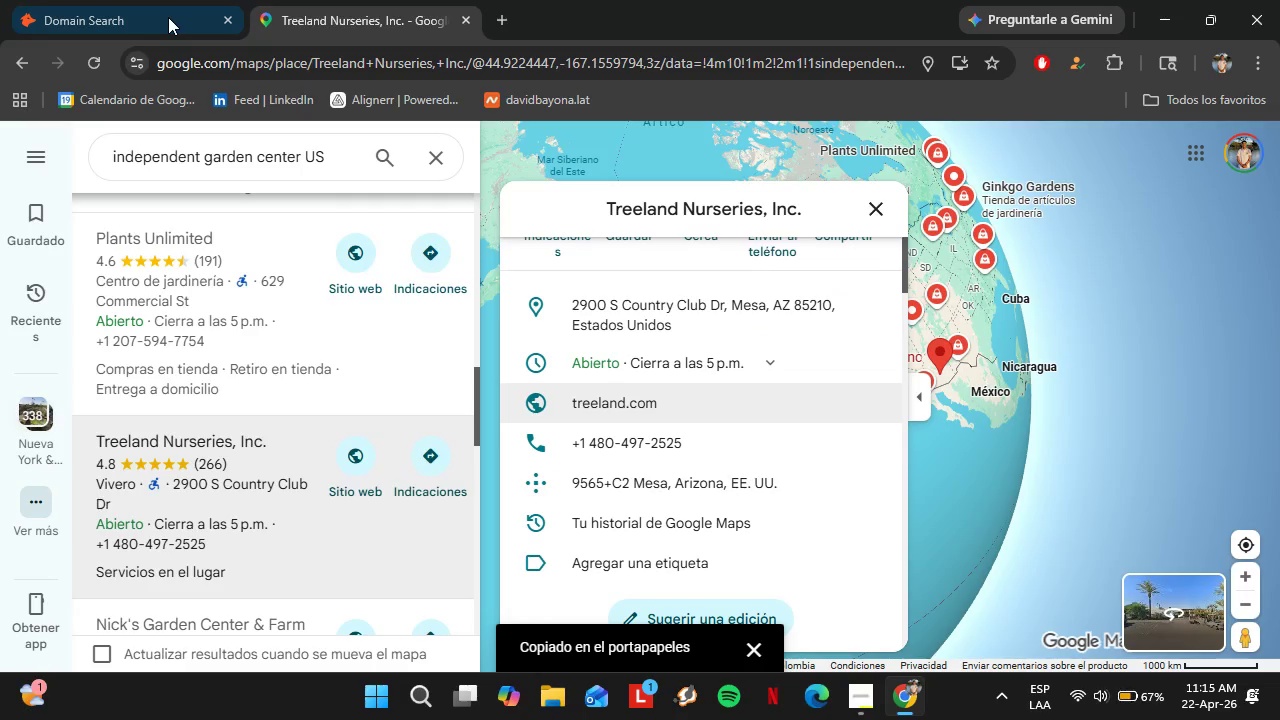 
left_click([167, 14])
 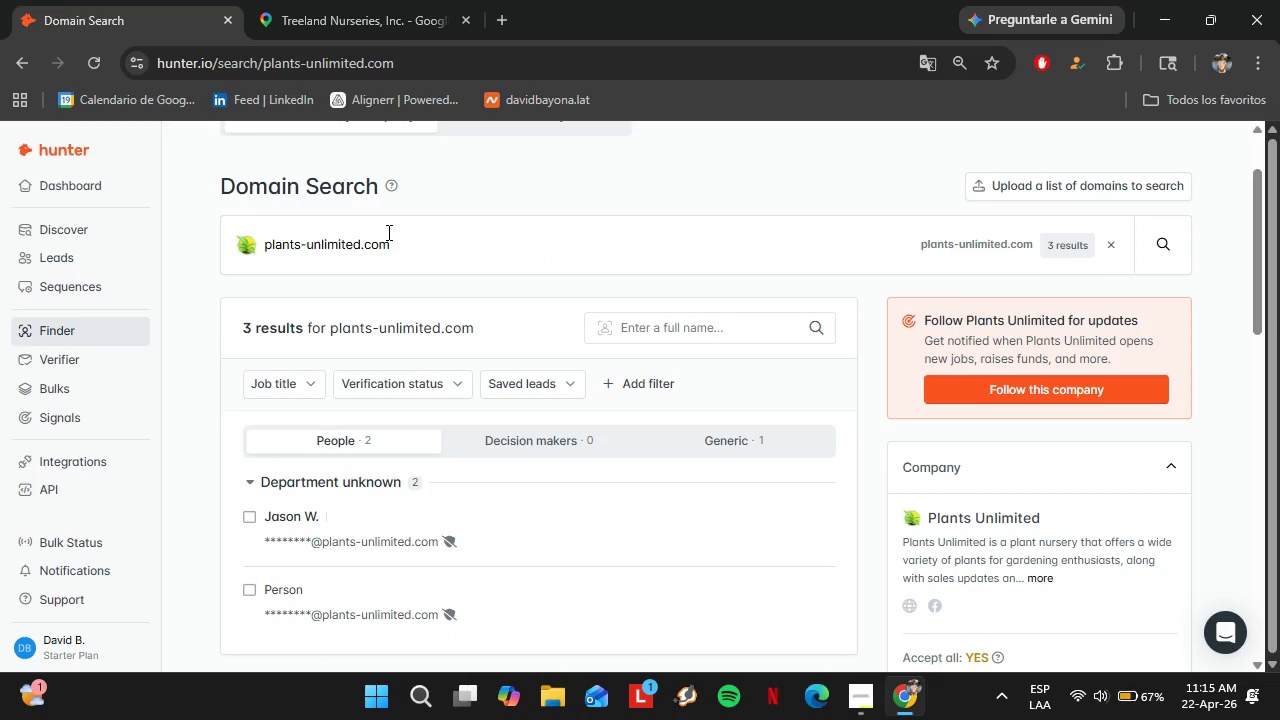 
double_click([408, 259])
 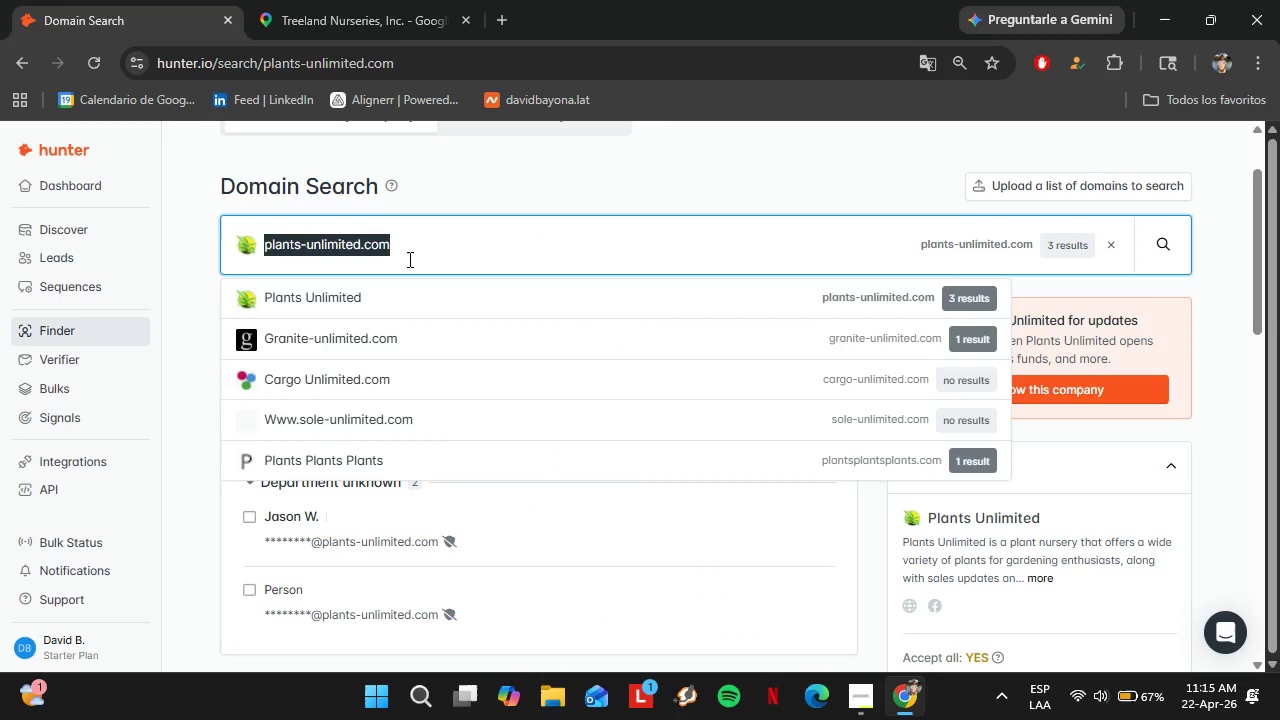 
triple_click([408, 259])
 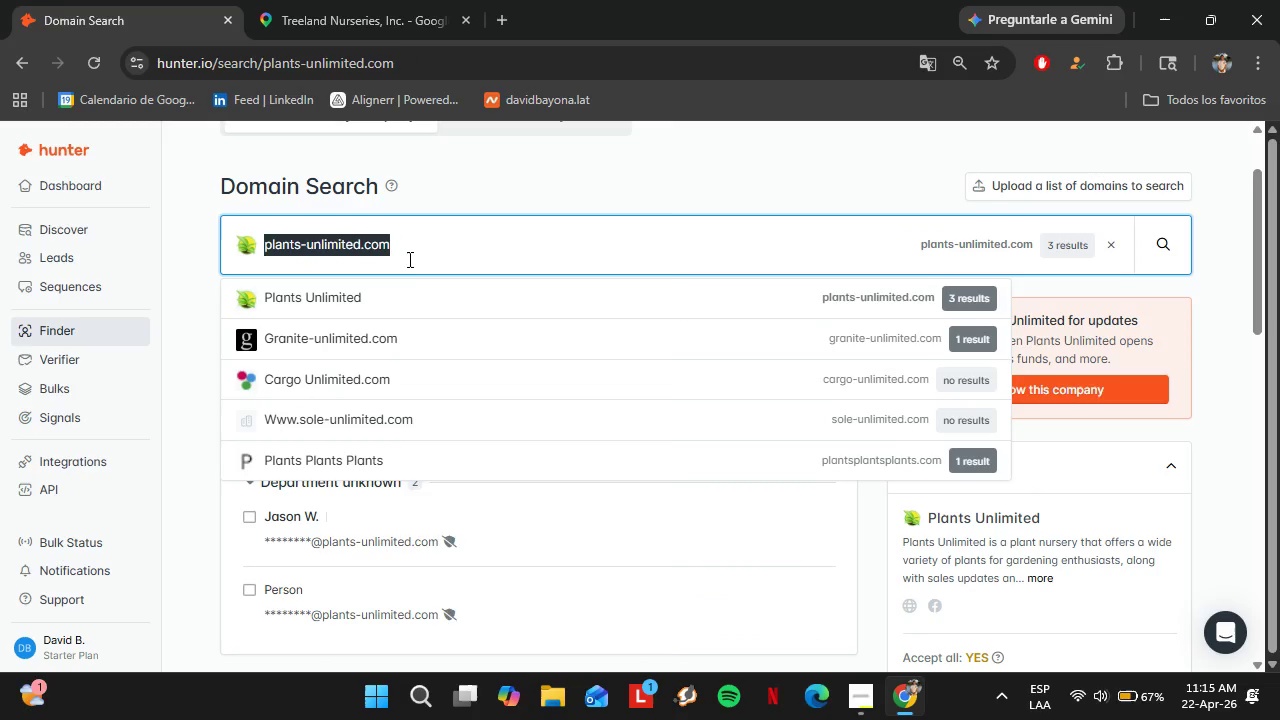 
right_click([408, 259])
 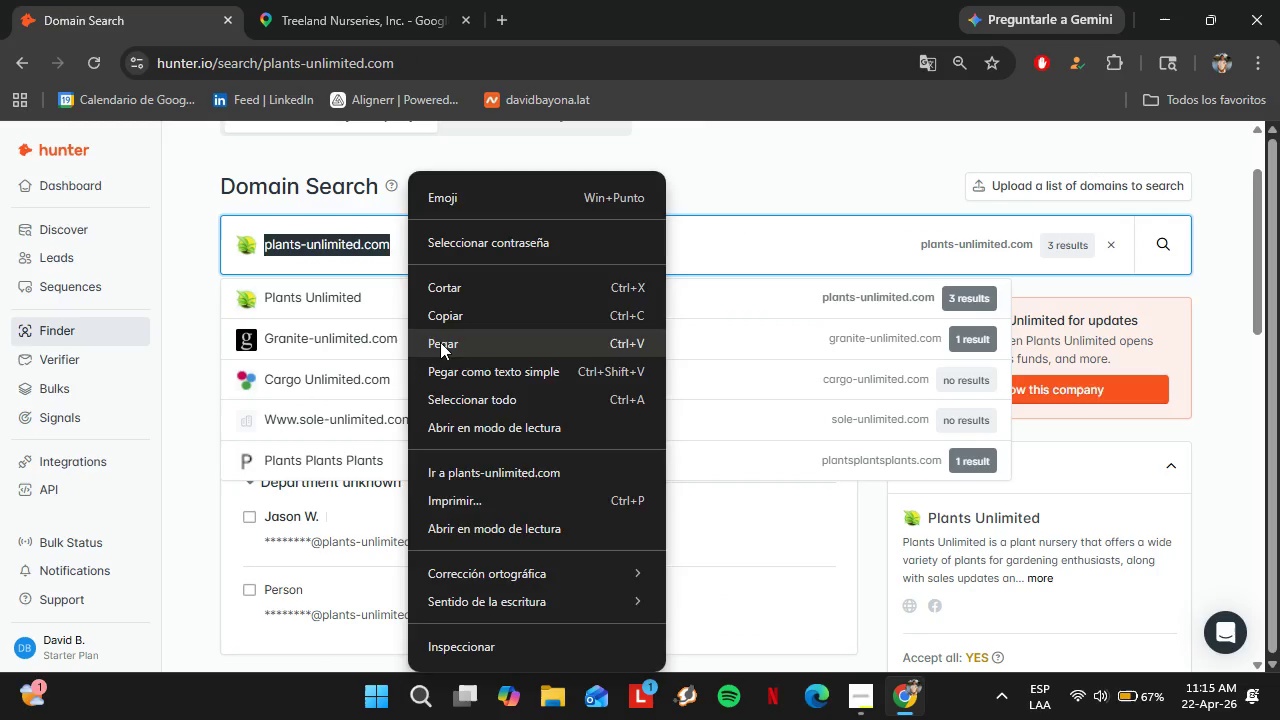 
left_click([440, 342])
 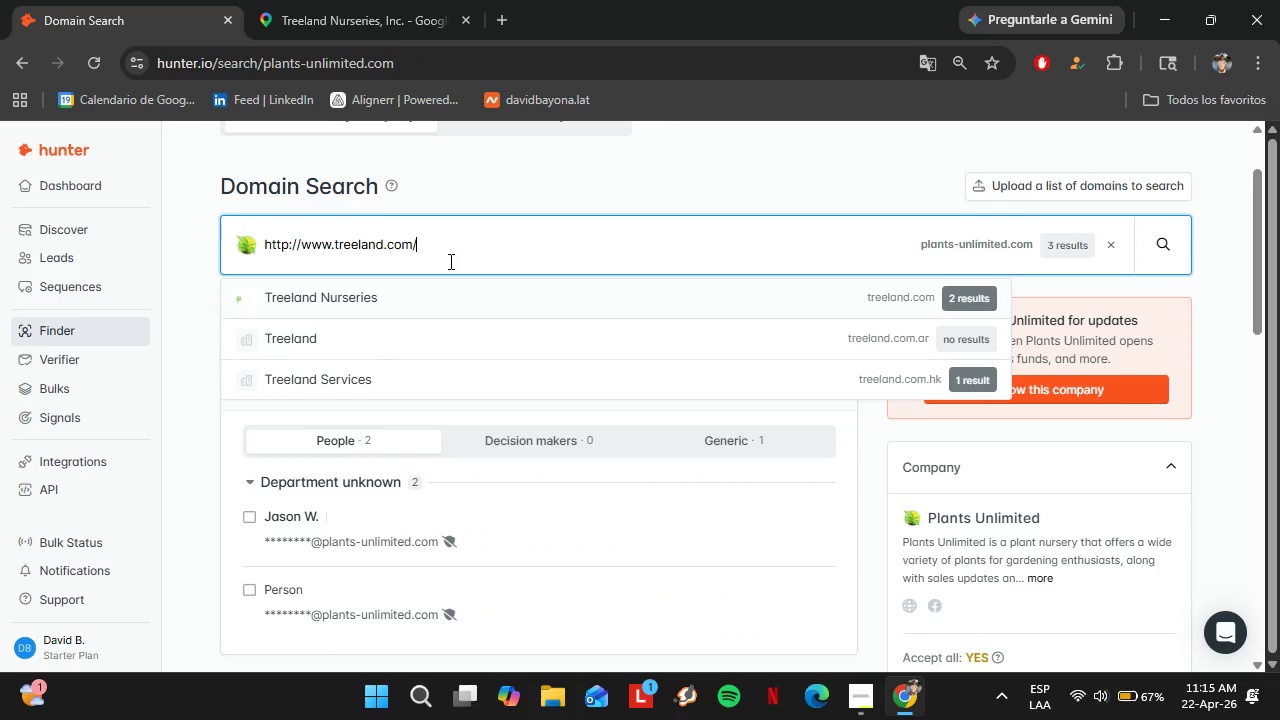 
left_click([422, 295])
 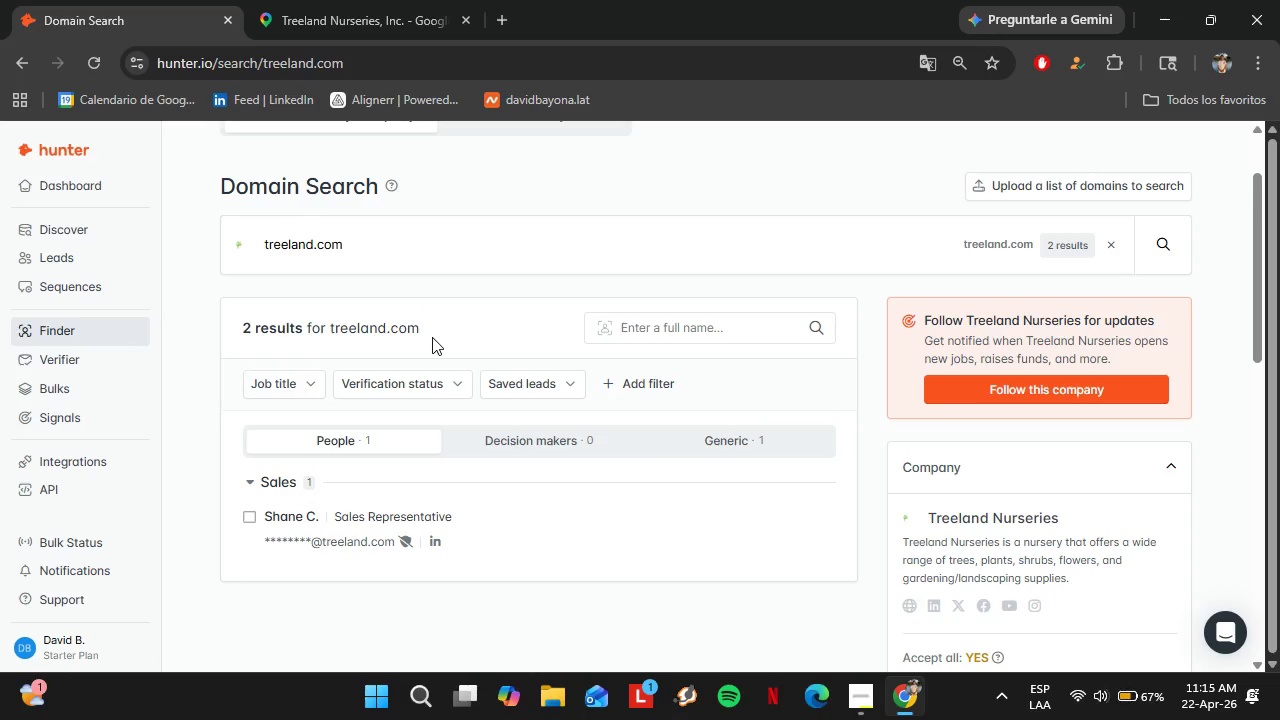 
left_click([357, 0])
 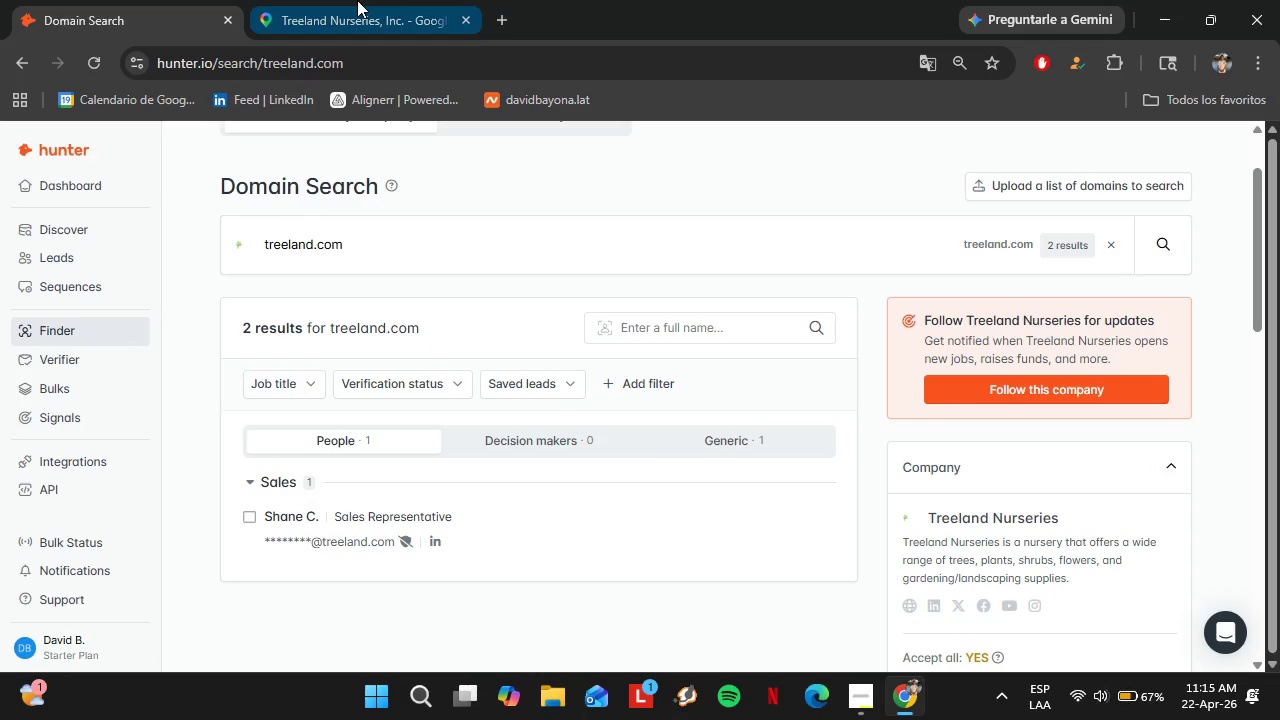 
scroll: coordinate [299, 356], scroll_direction: down, amount: 2.0
 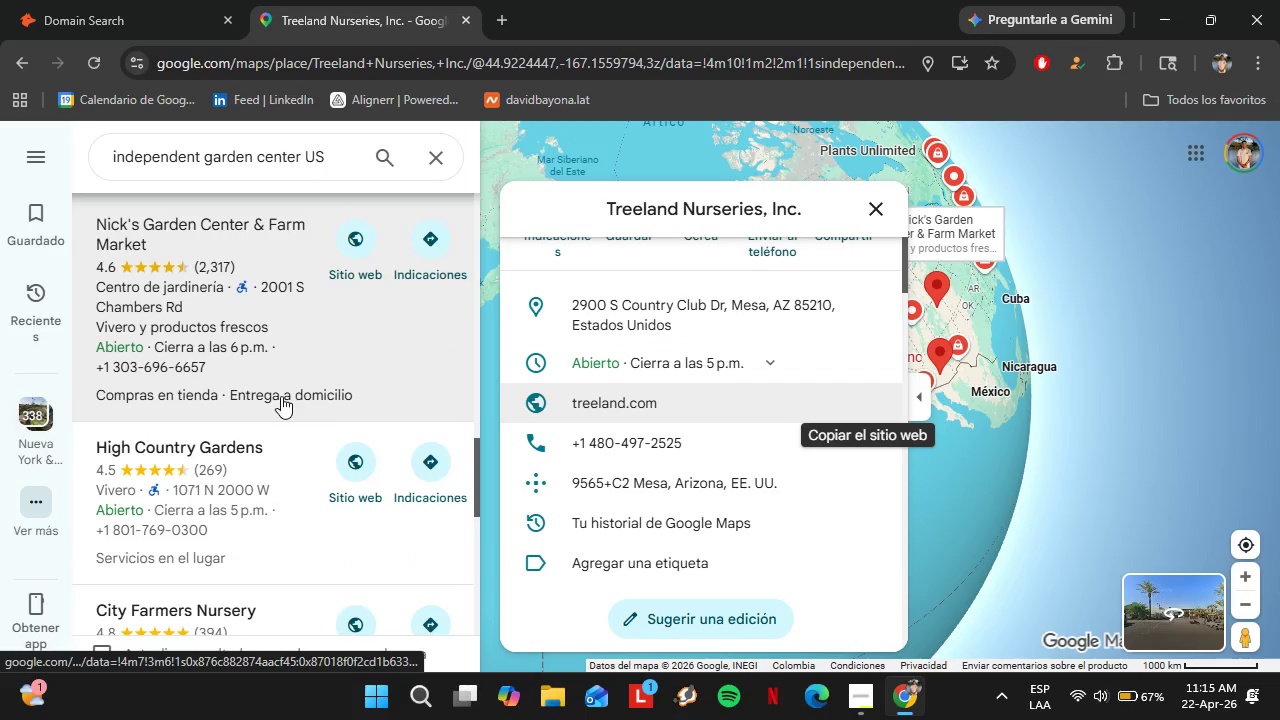 
left_click([205, 458])
 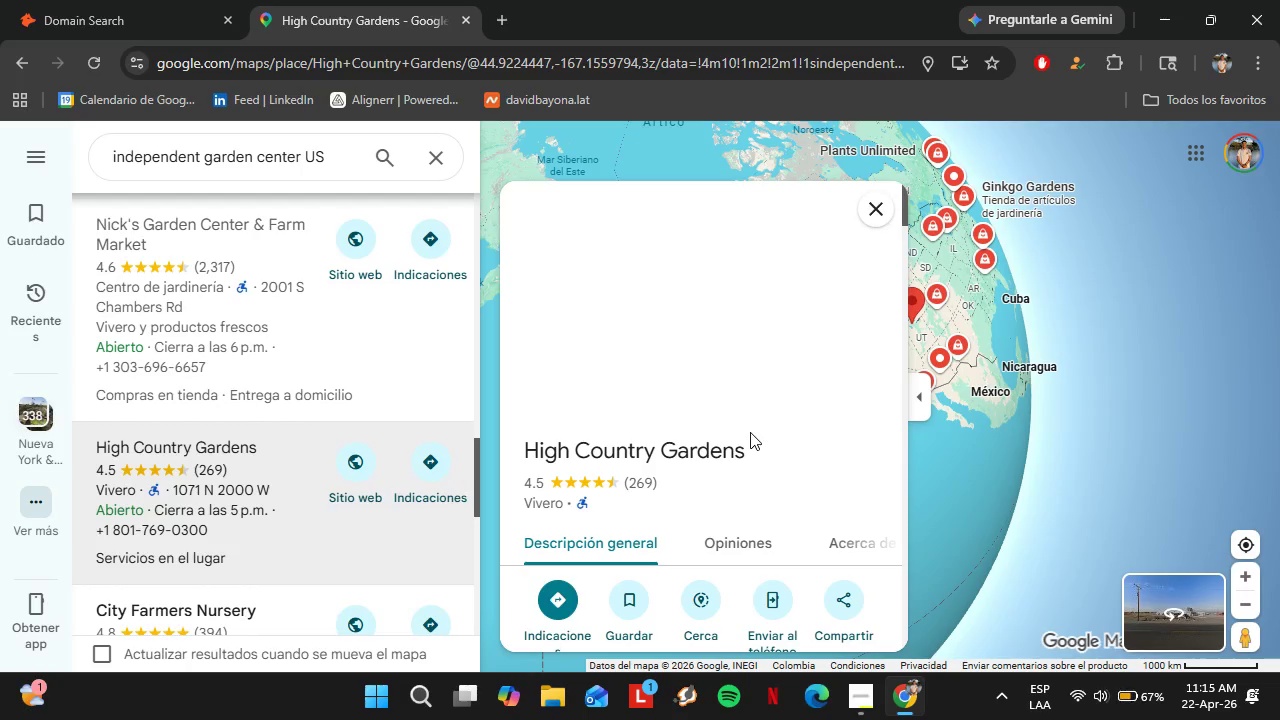 
wait(12.16)
 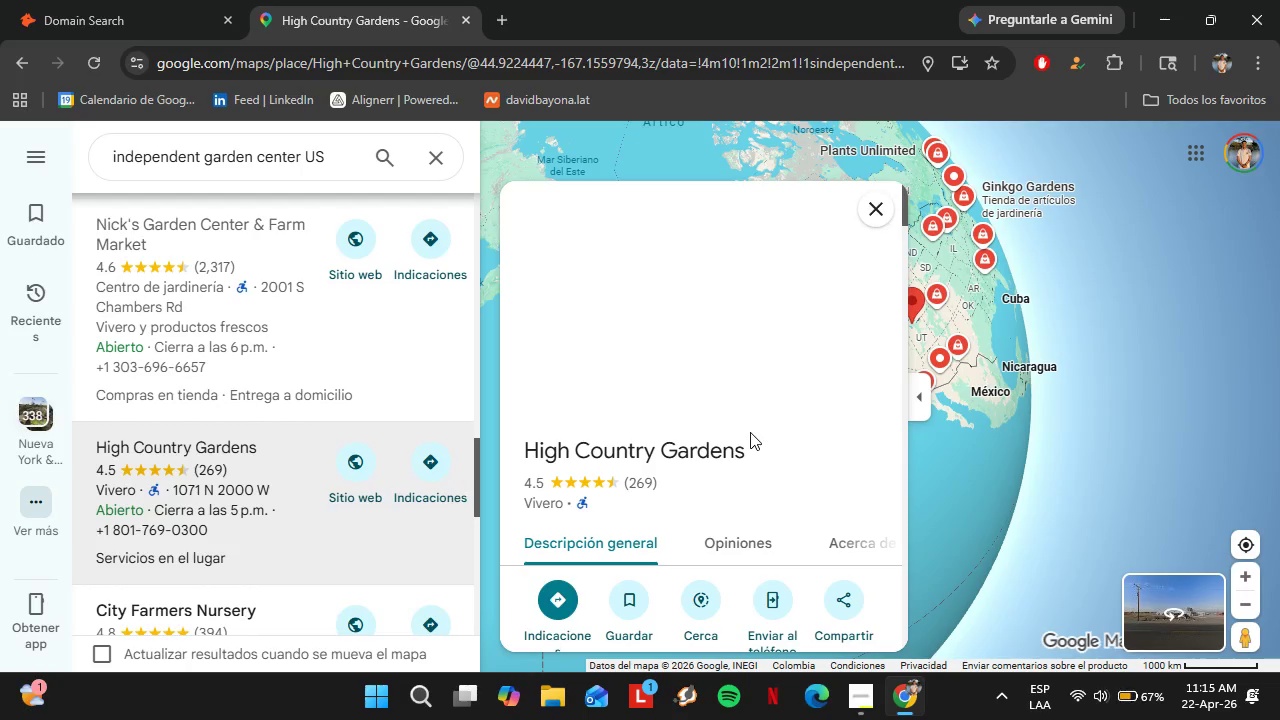 
scroll: coordinate [699, 477], scroll_direction: down, amount: 1.0
 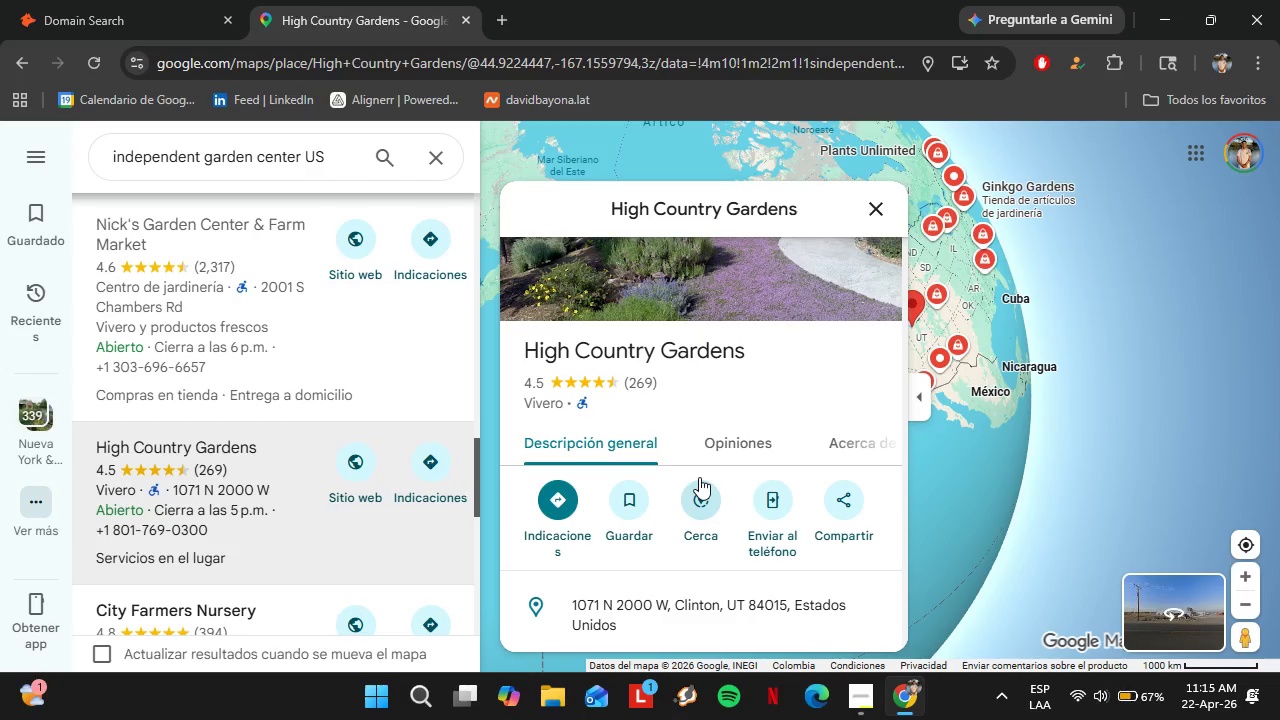 
wait(12.61)
 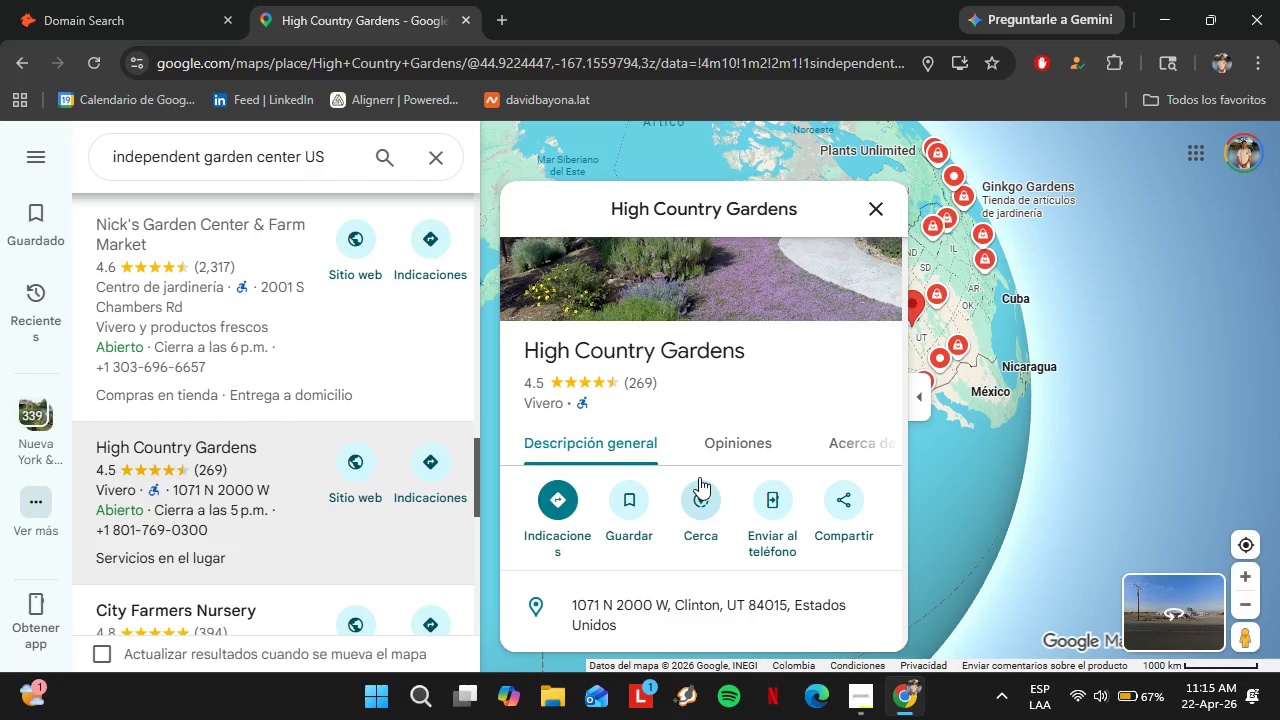 
scroll: coordinate [731, 444], scroll_direction: down, amount: 3.0
 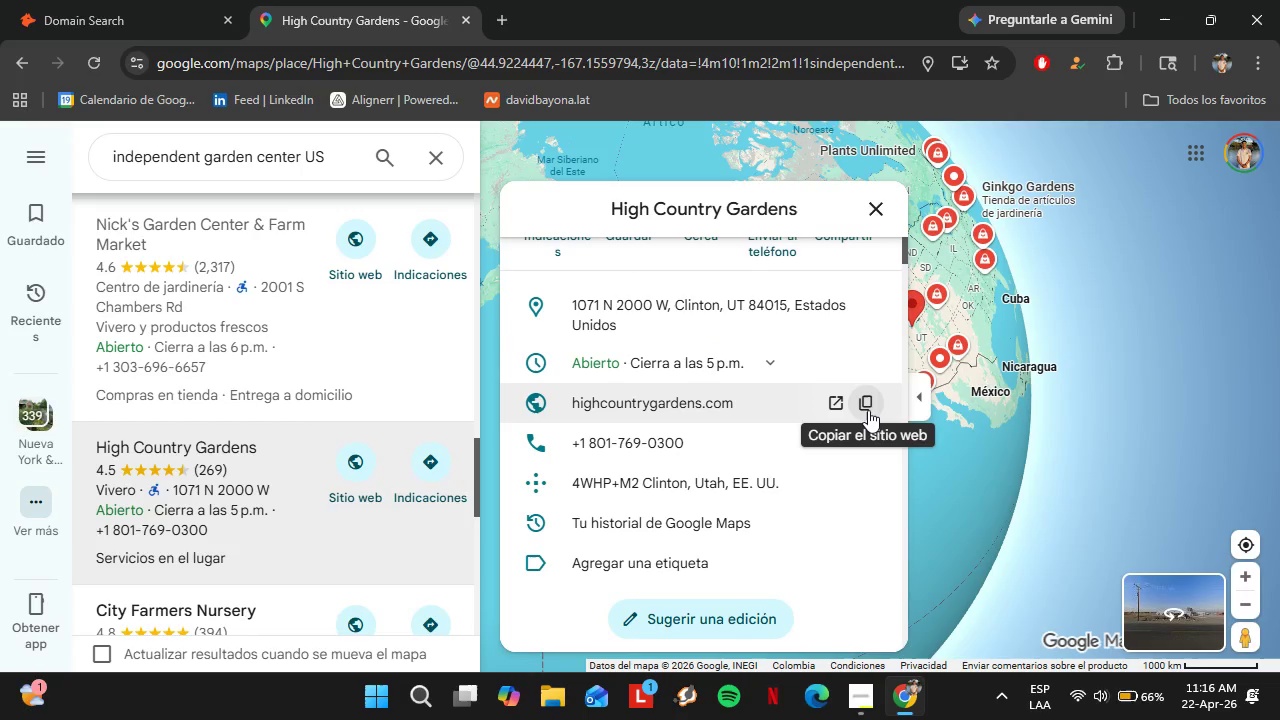 
left_click([866, 409])
 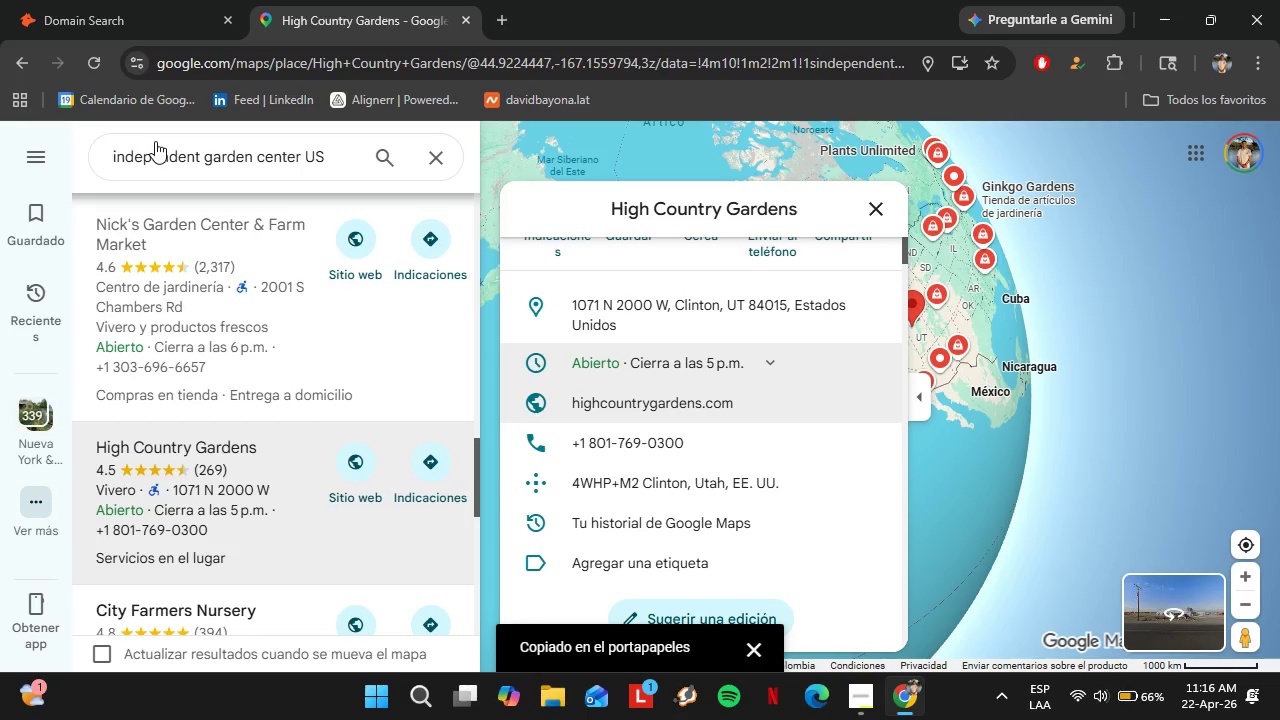 
left_click([95, 20])
 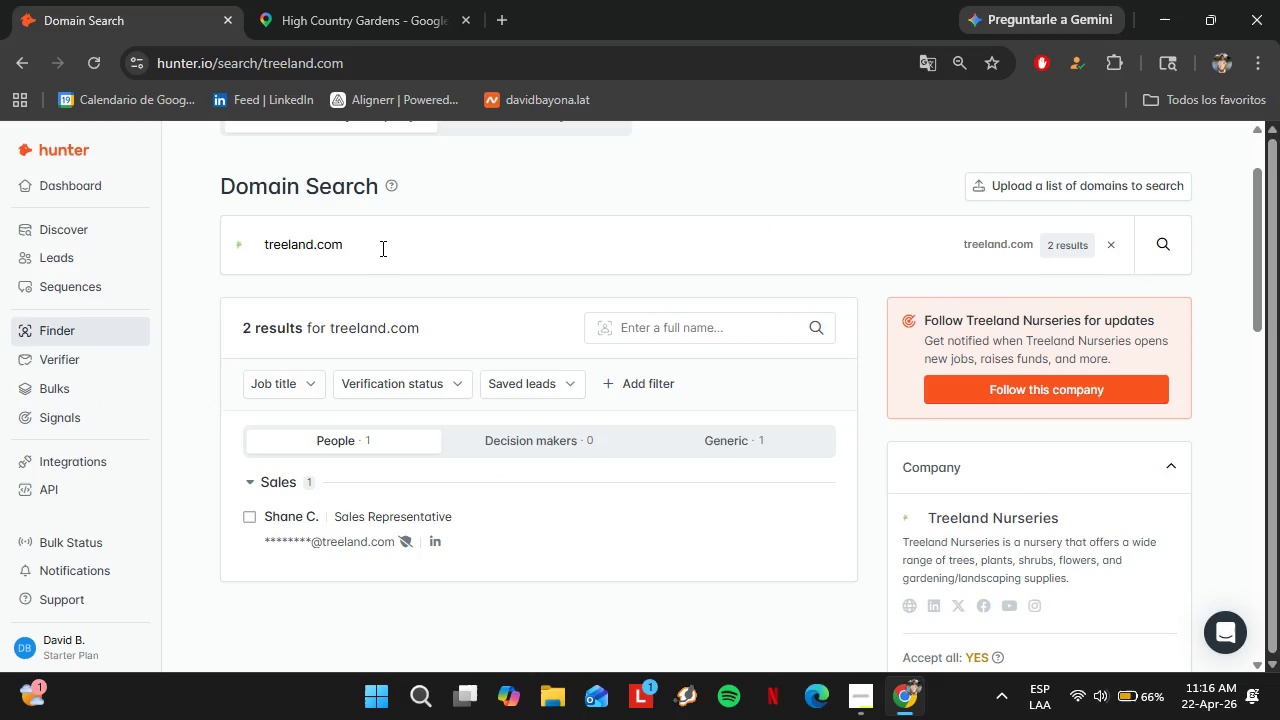 
double_click([381, 248])
 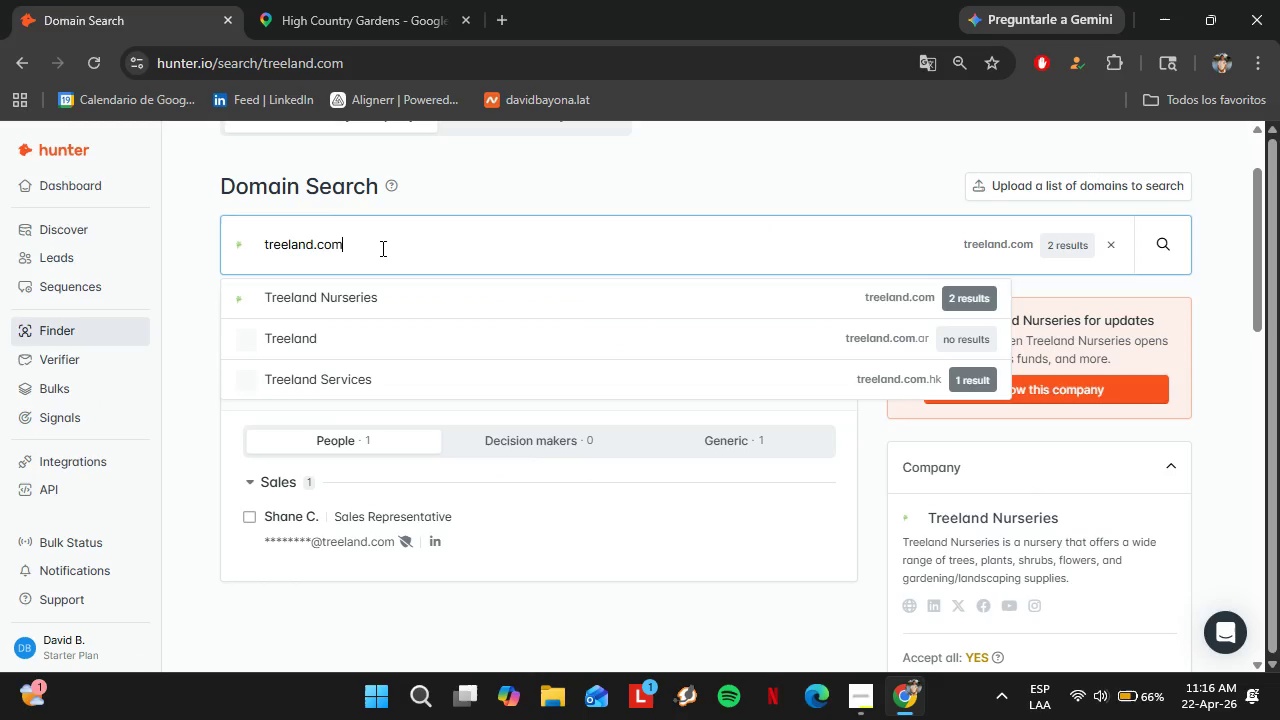 
triple_click([381, 247])
 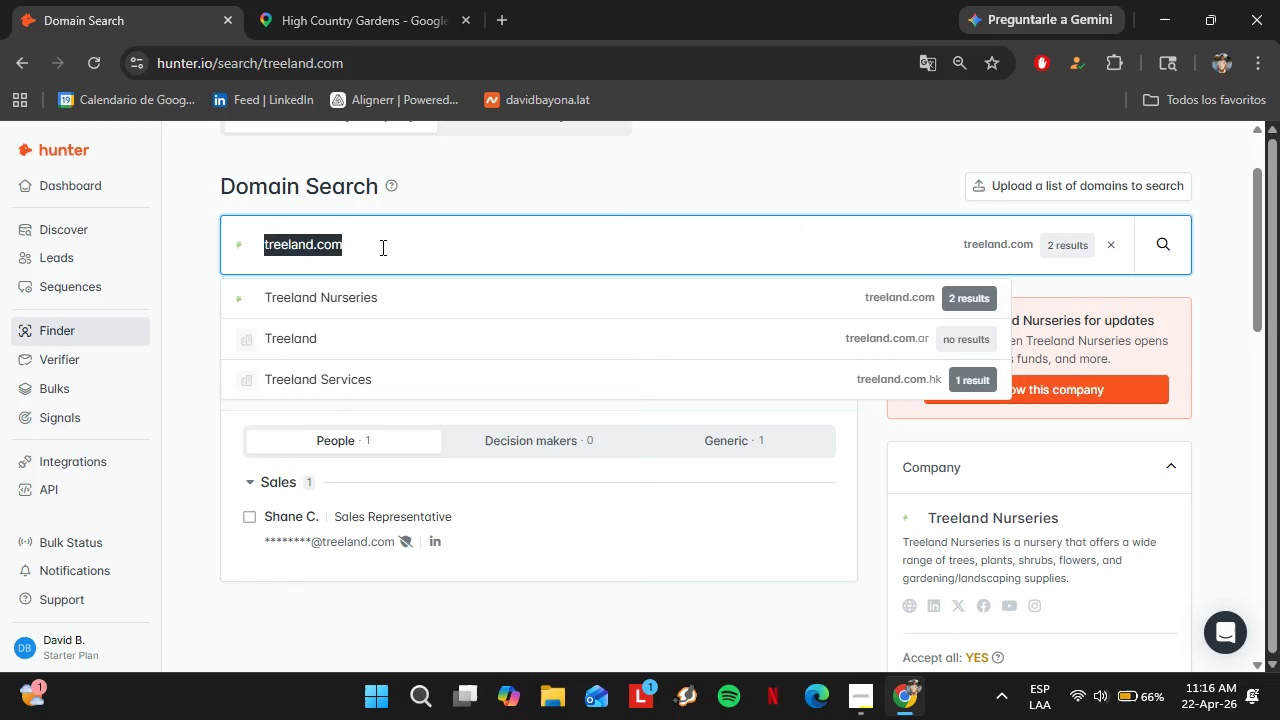 
right_click([381, 247])
 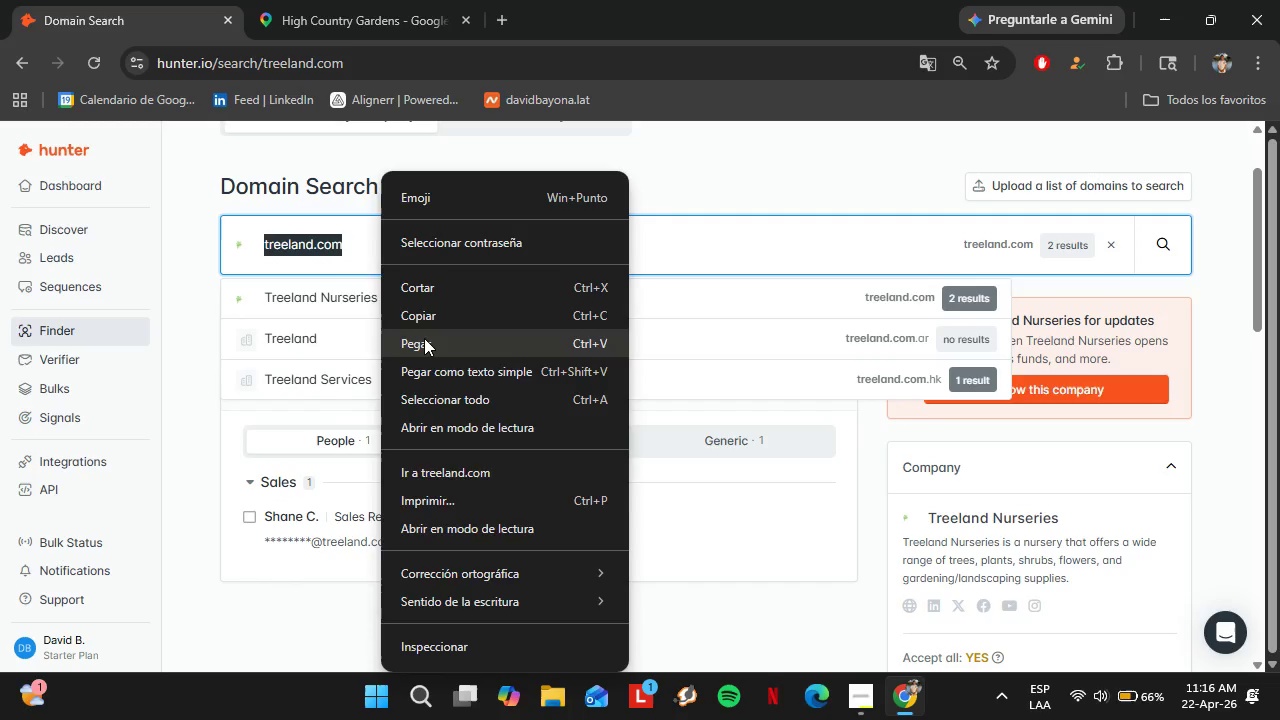 
left_click([424, 338])
 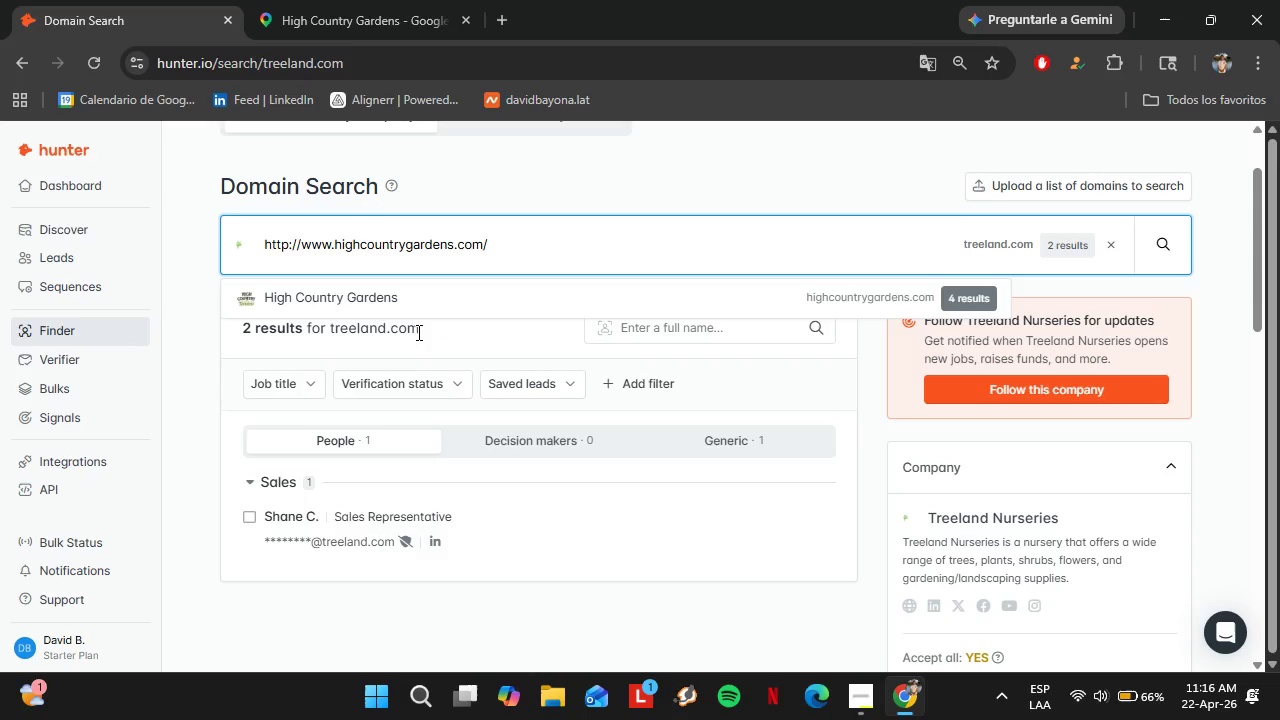 
left_click([386, 296])
 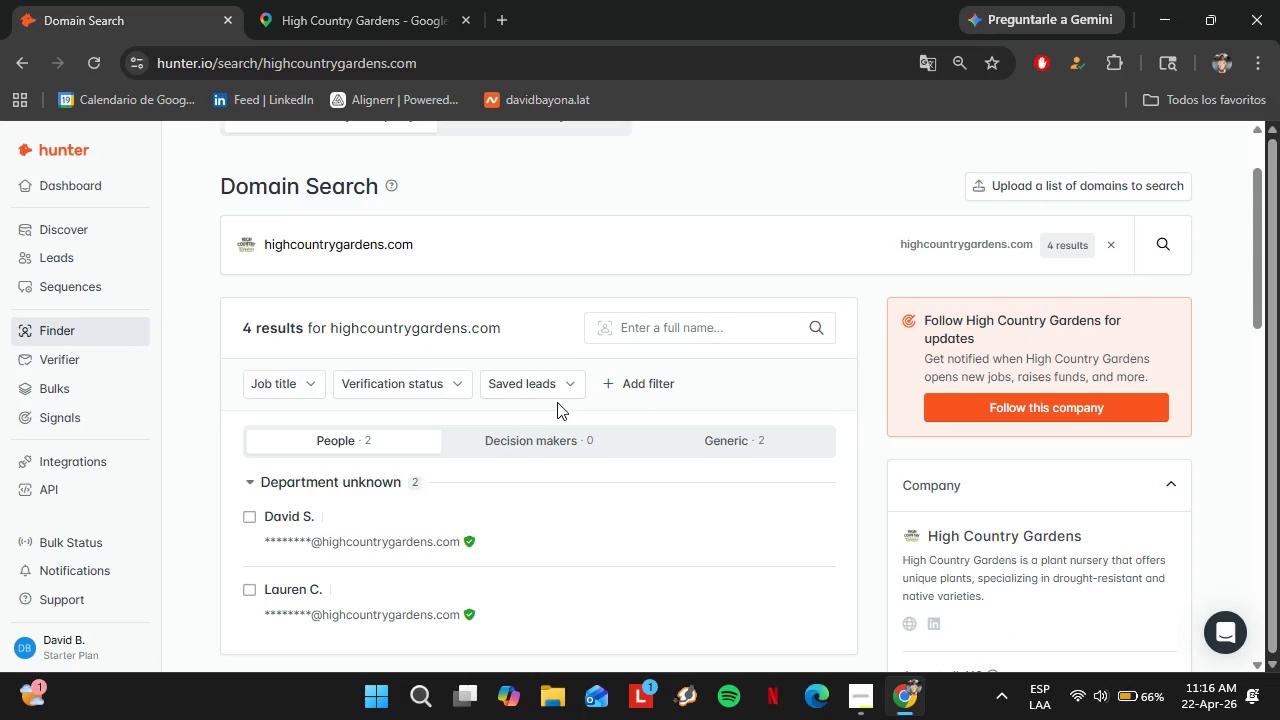 
wait(5.73)
 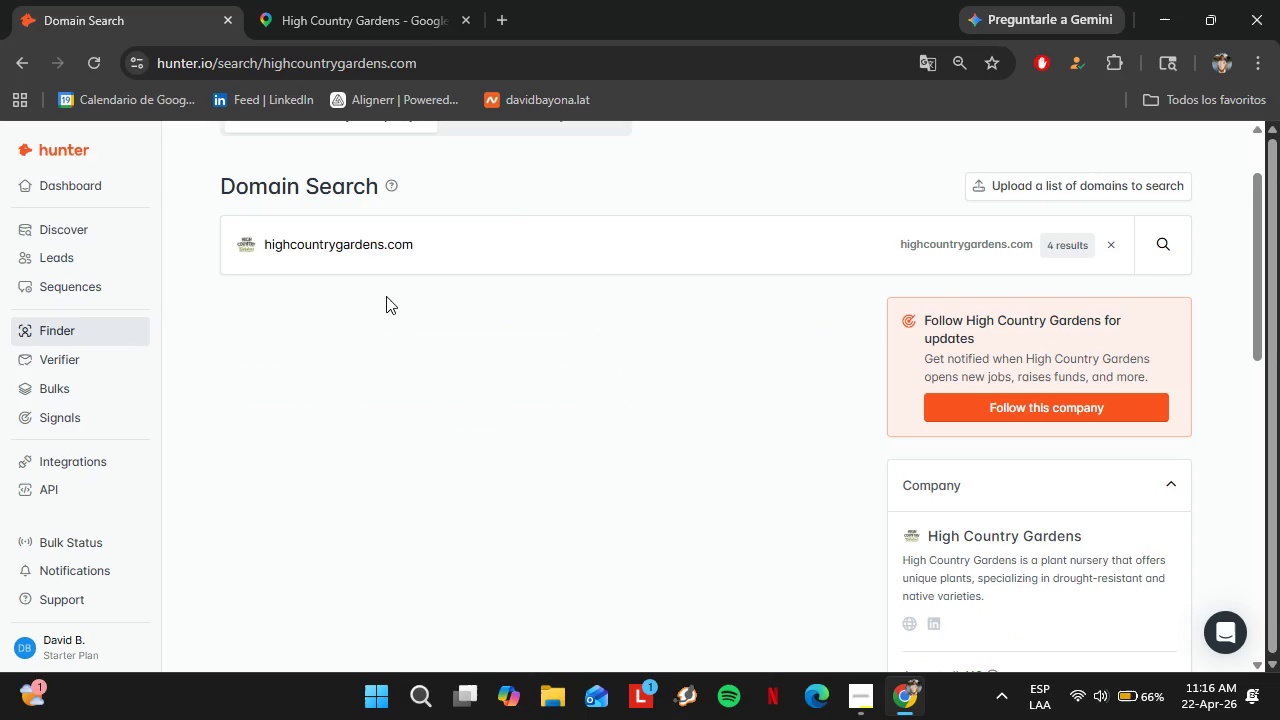 
left_click([314, 0])
 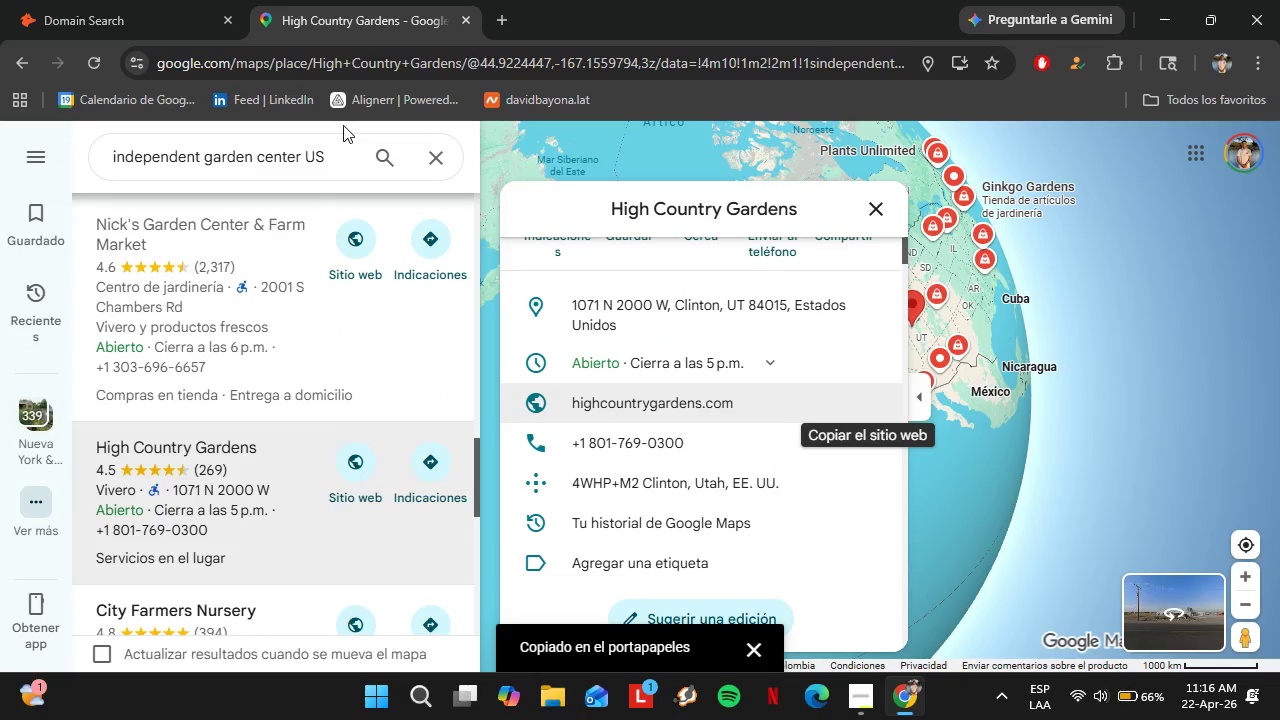 
scroll: coordinate [144, 315], scroll_direction: down, amount: 1.0
 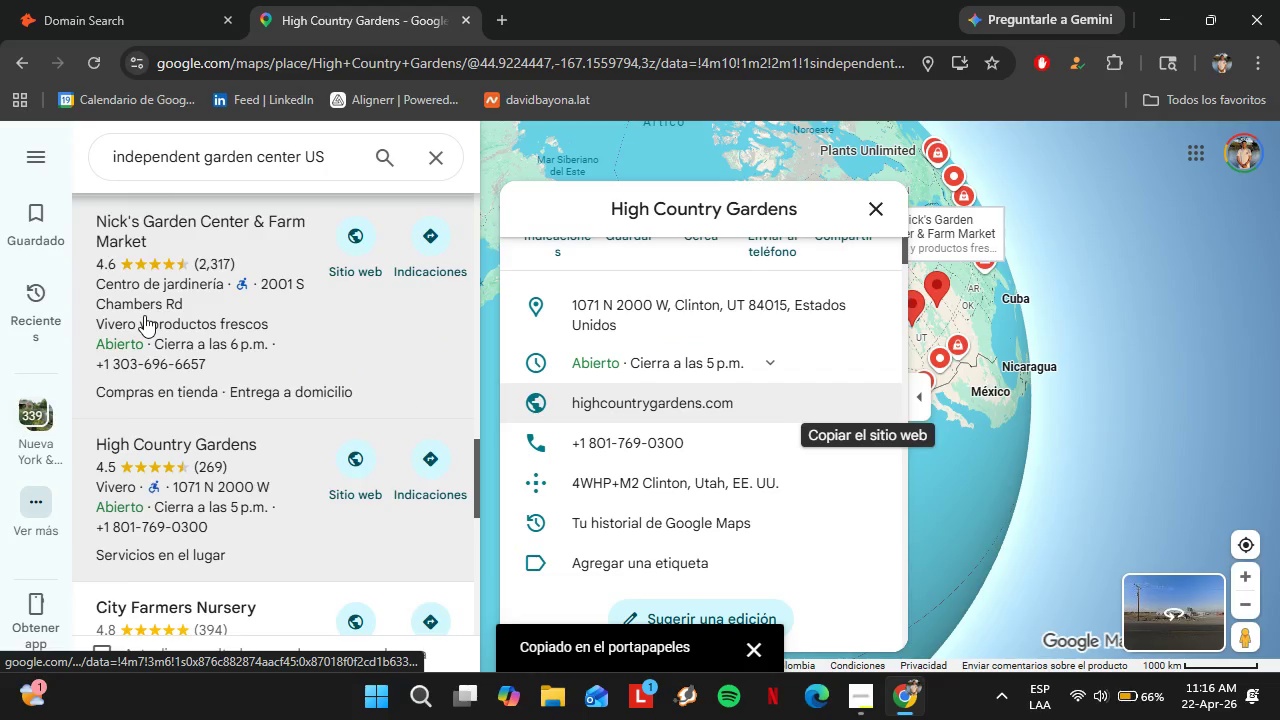 
left_click([168, 414])
 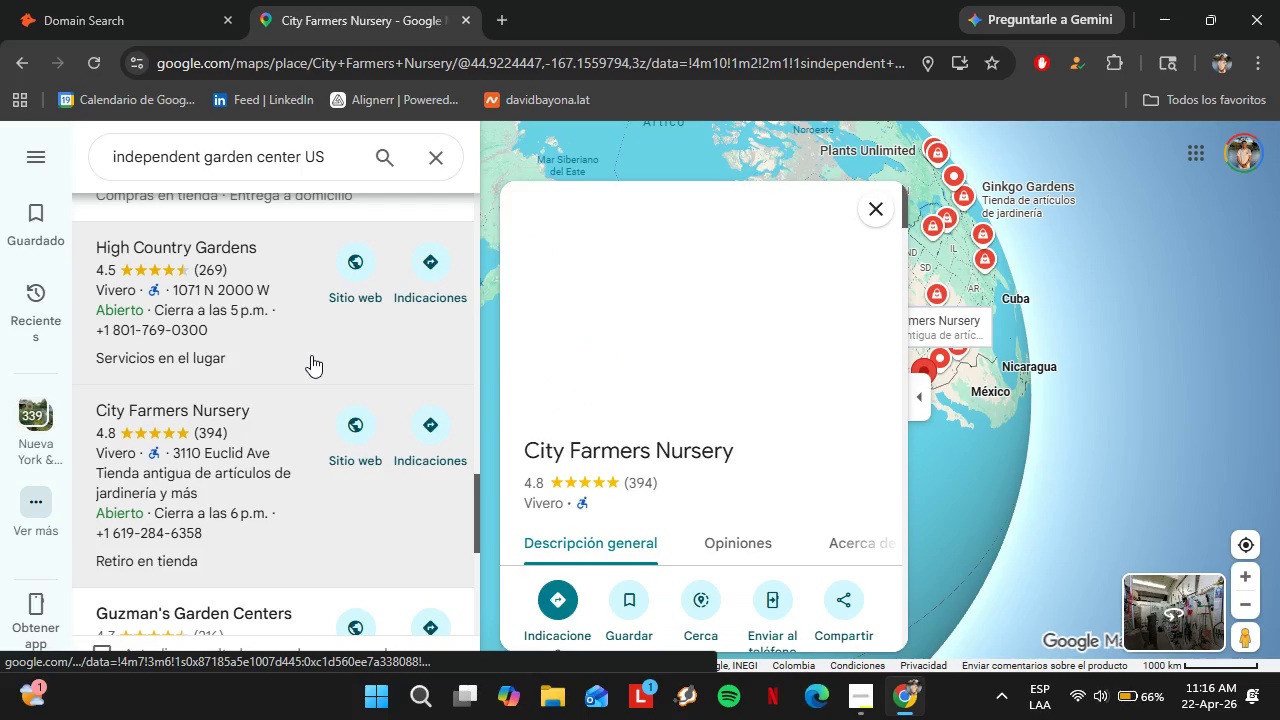 
scroll: coordinate [209, 310], scroll_direction: down, amount: 1.0
 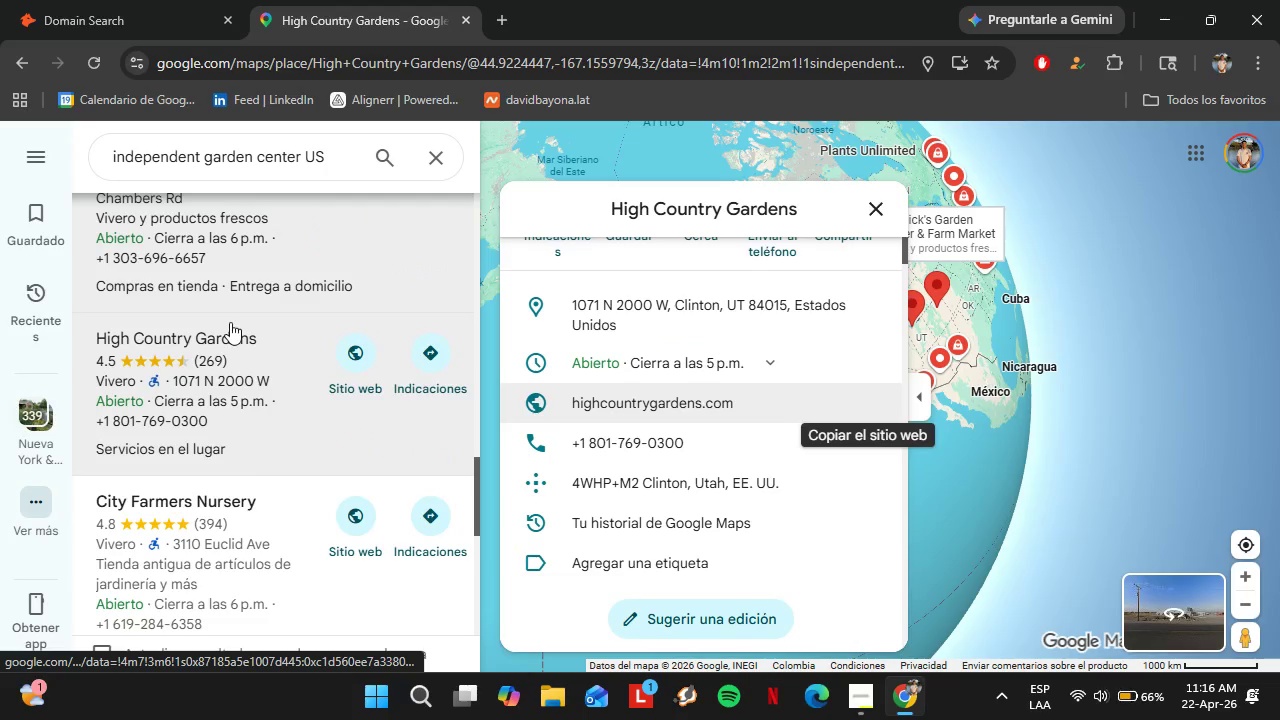 
wait(12.56)
 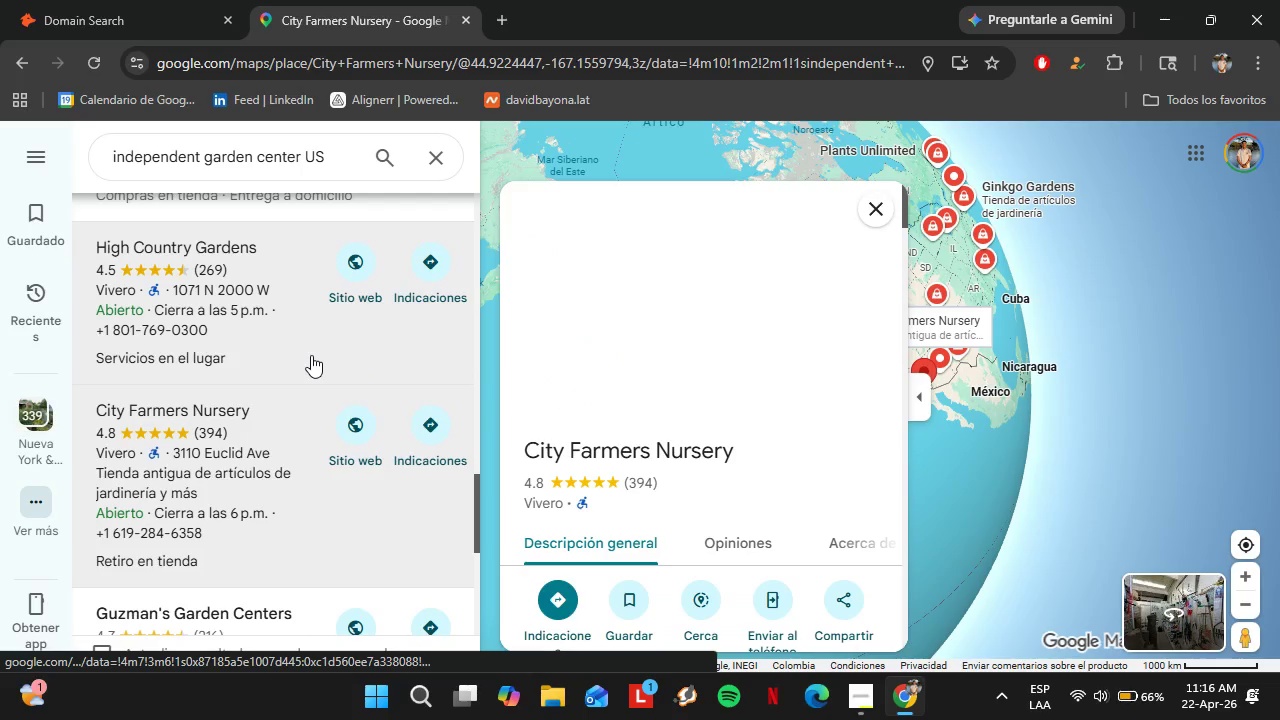 
scroll: coordinate [693, 423], scroll_direction: down, amount: 4.0
 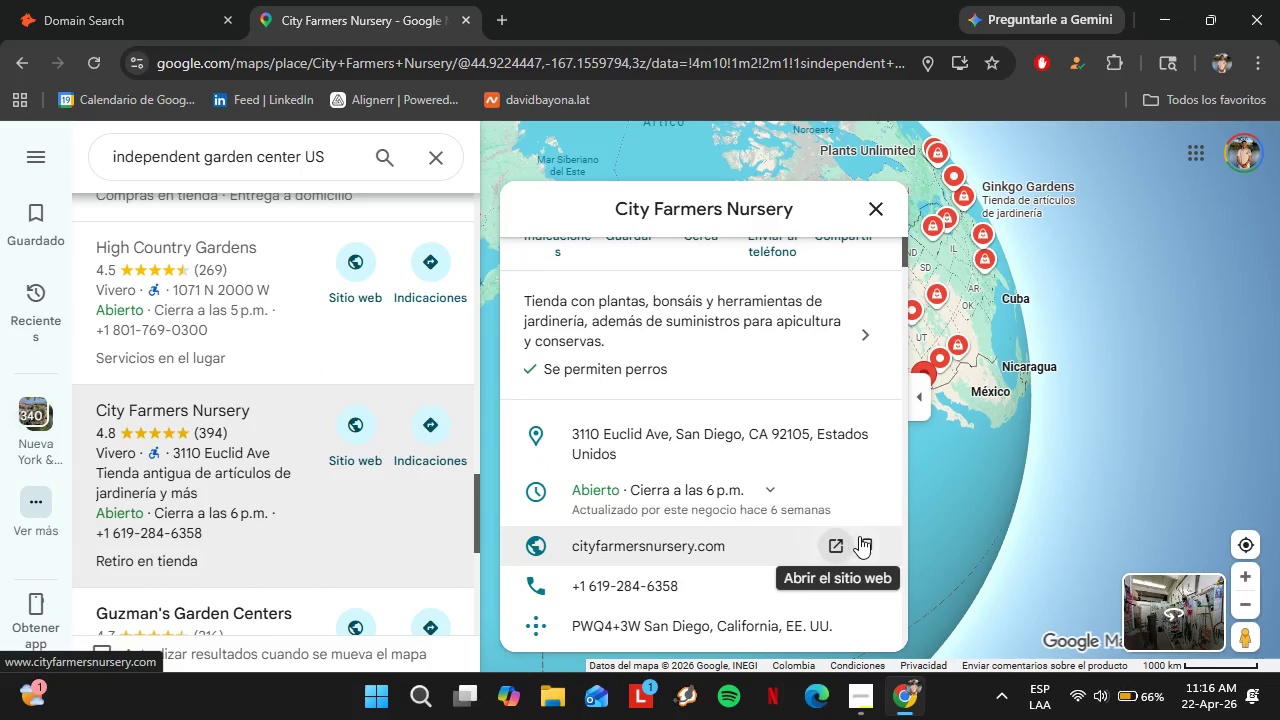 
left_click([863, 545])
 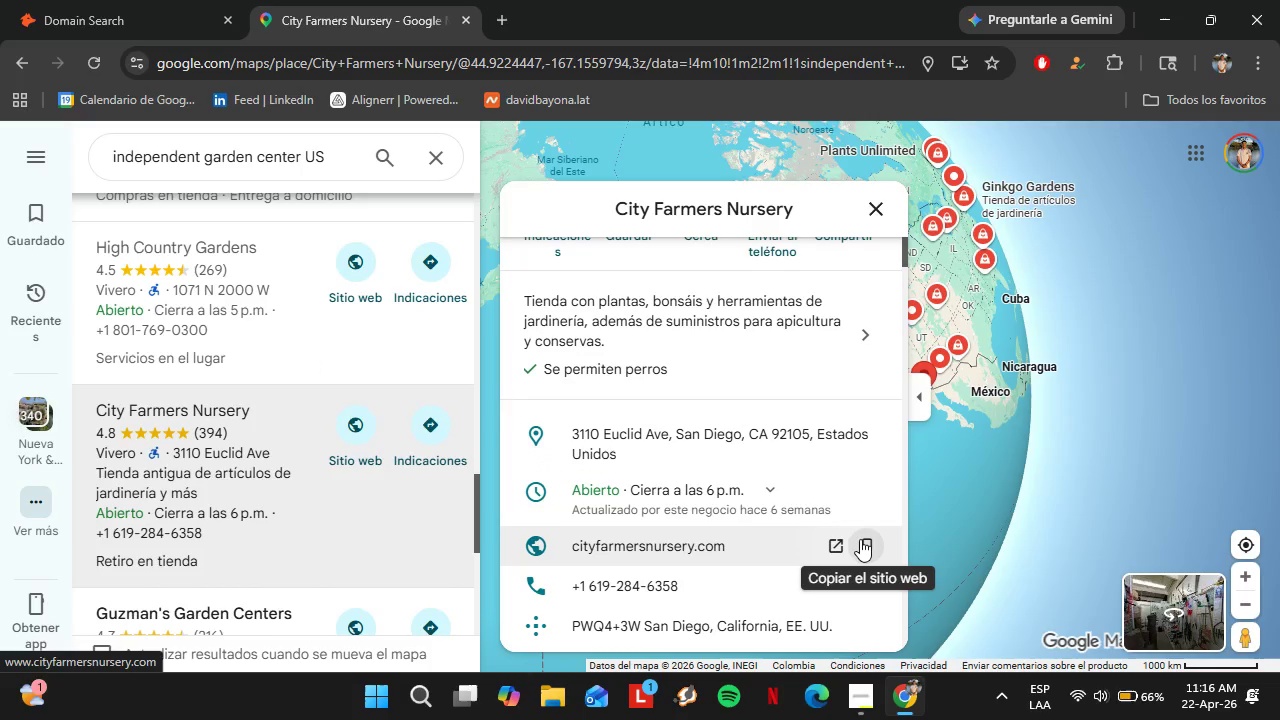 
left_click([66, 0])
 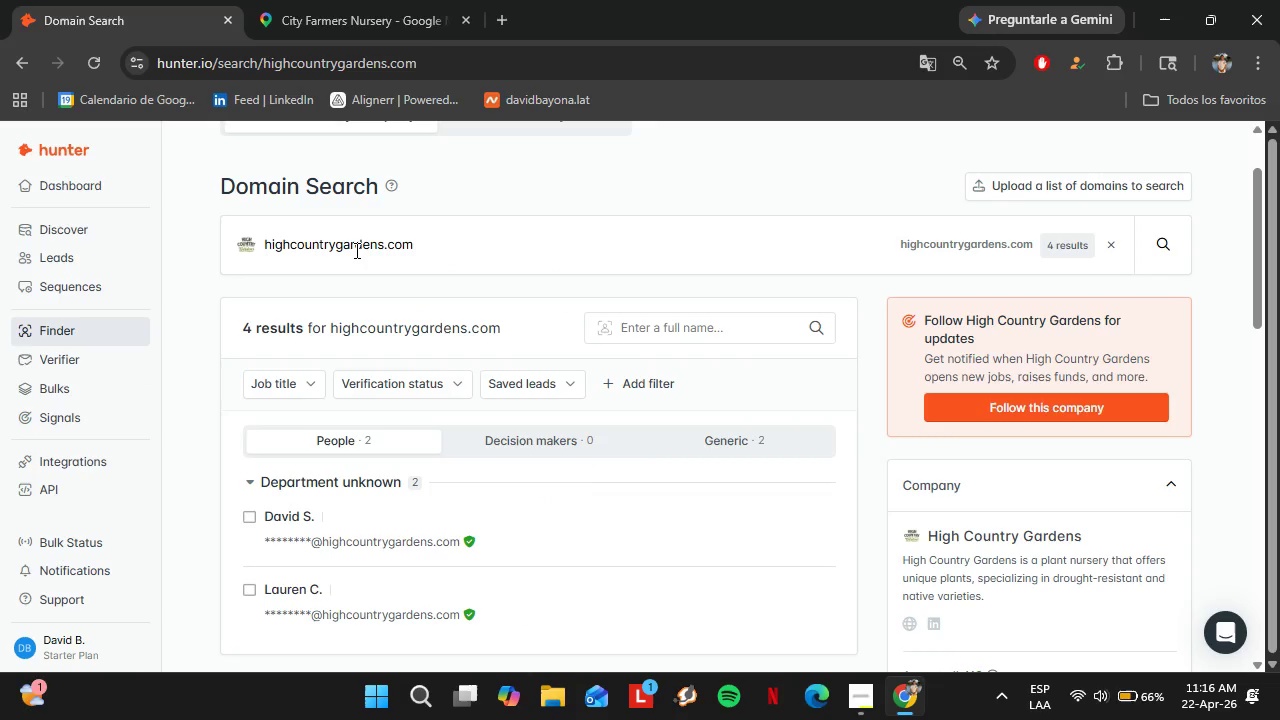 
double_click([355, 250])
 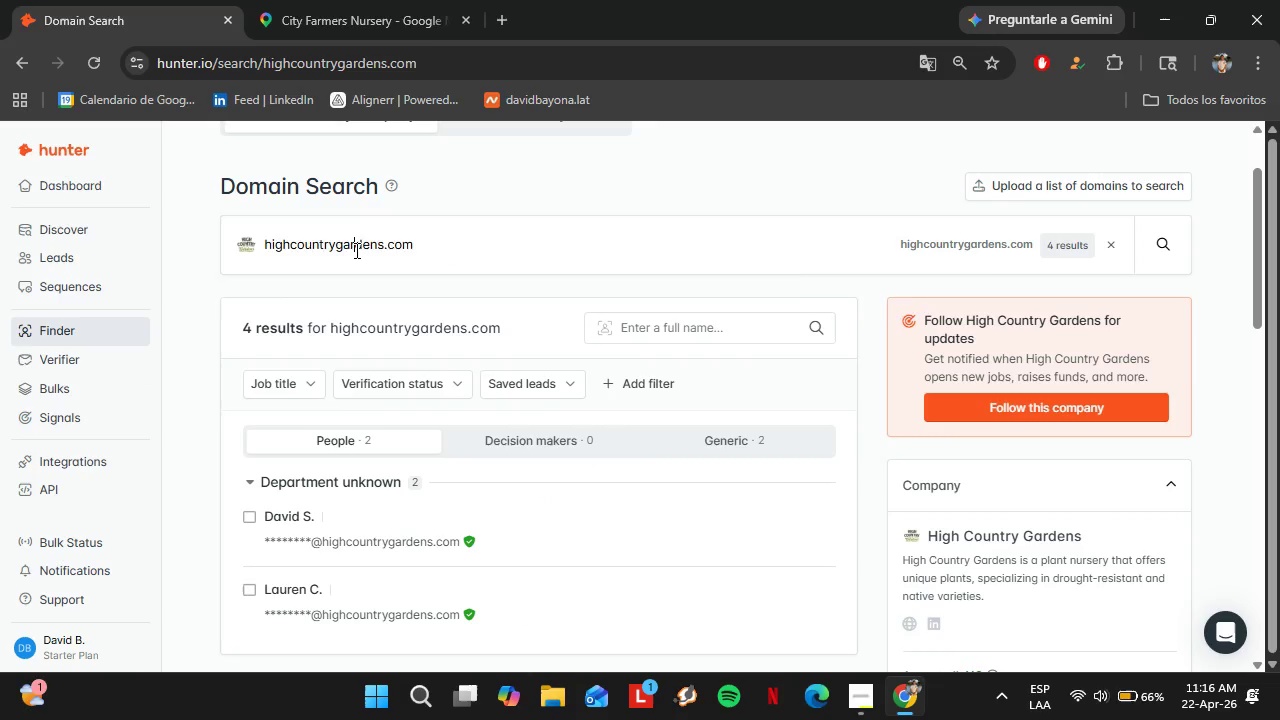 
triple_click([355, 250])
 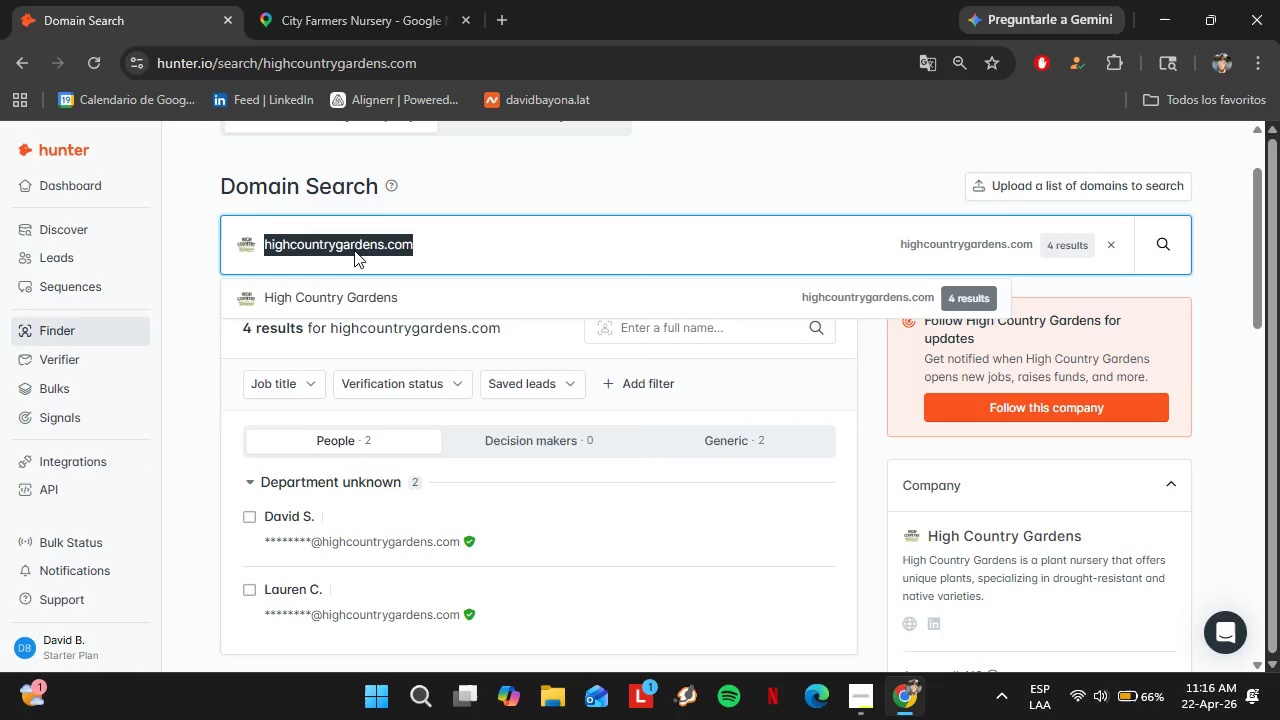 
right_click([355, 250])
 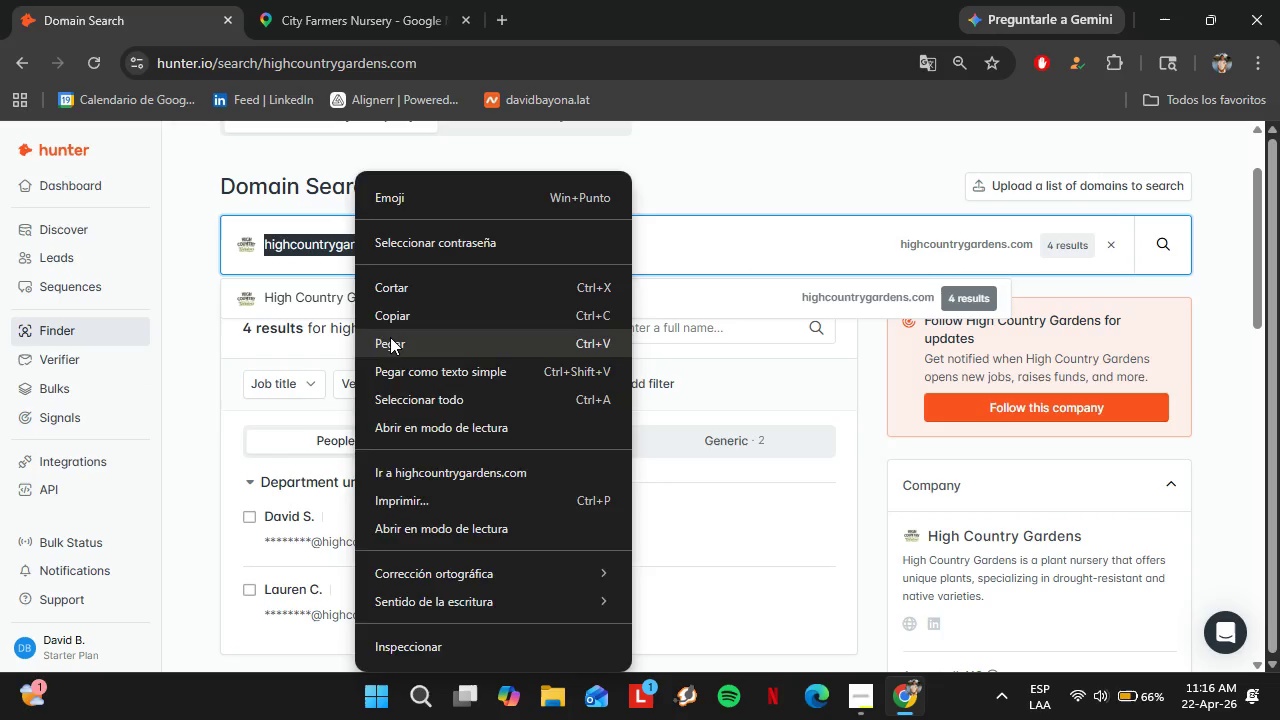 
left_click([390, 337])
 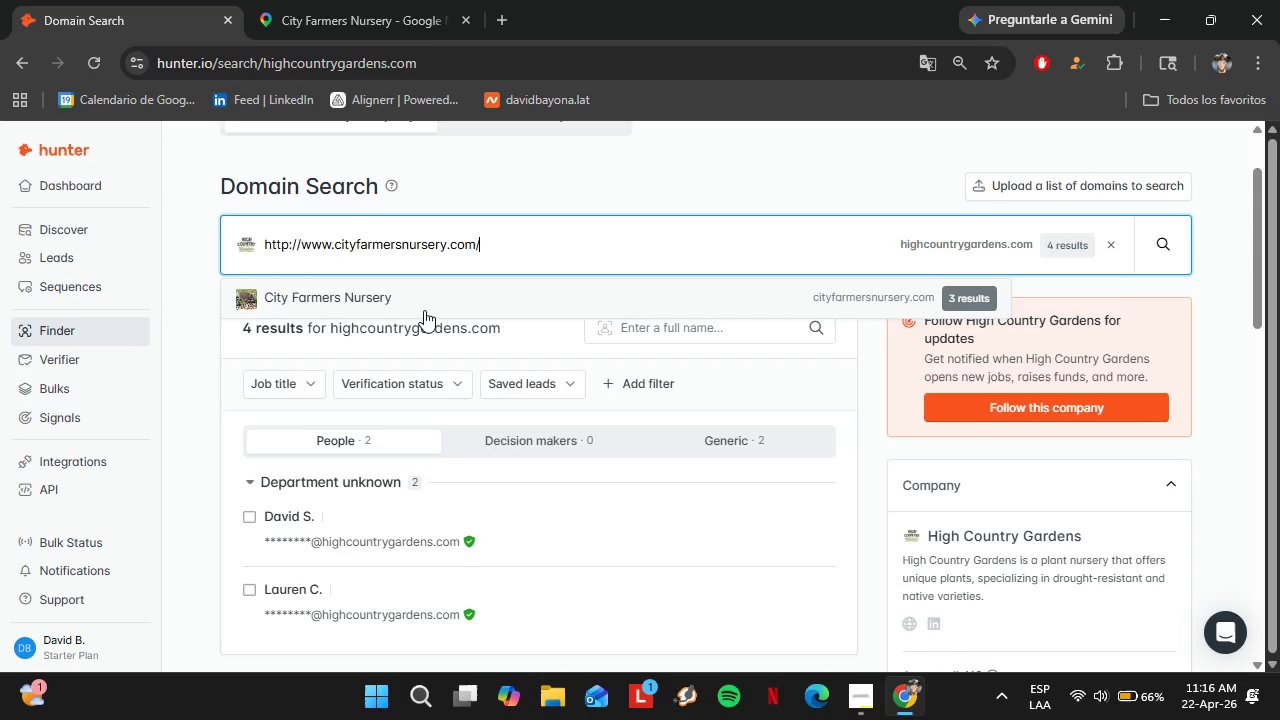 
left_click([424, 310])
 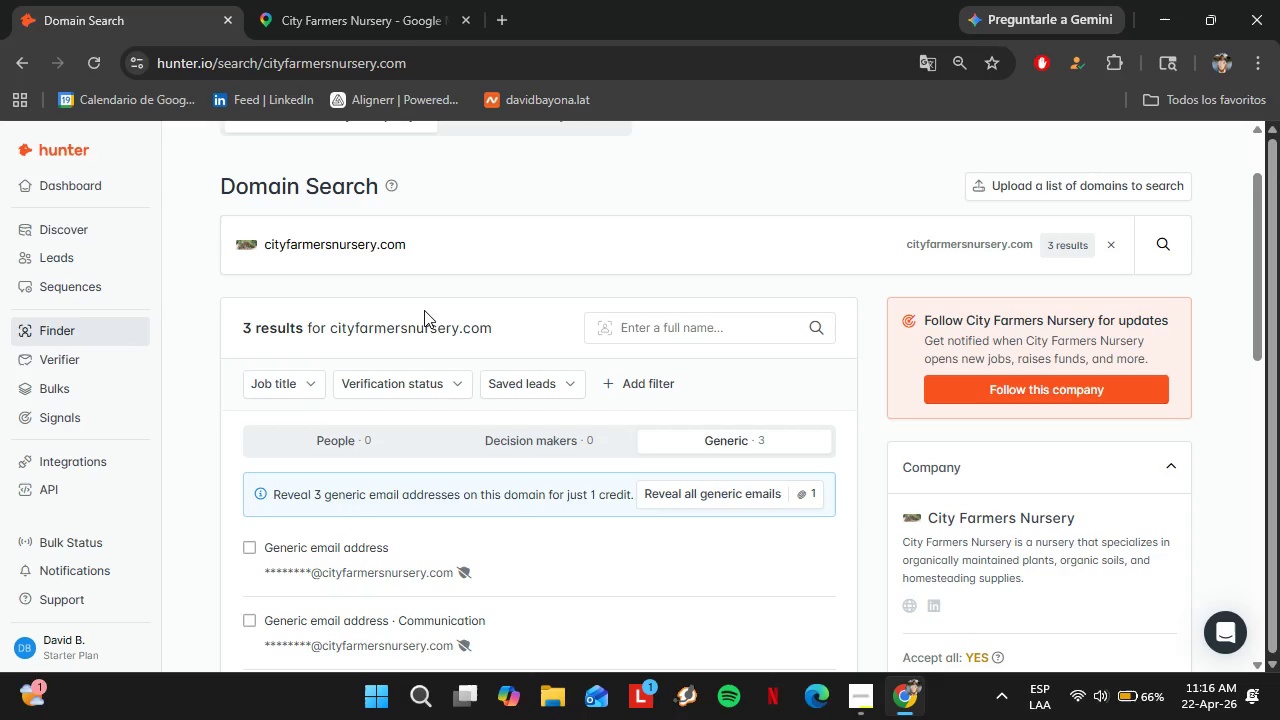 
left_click([351, 0])
 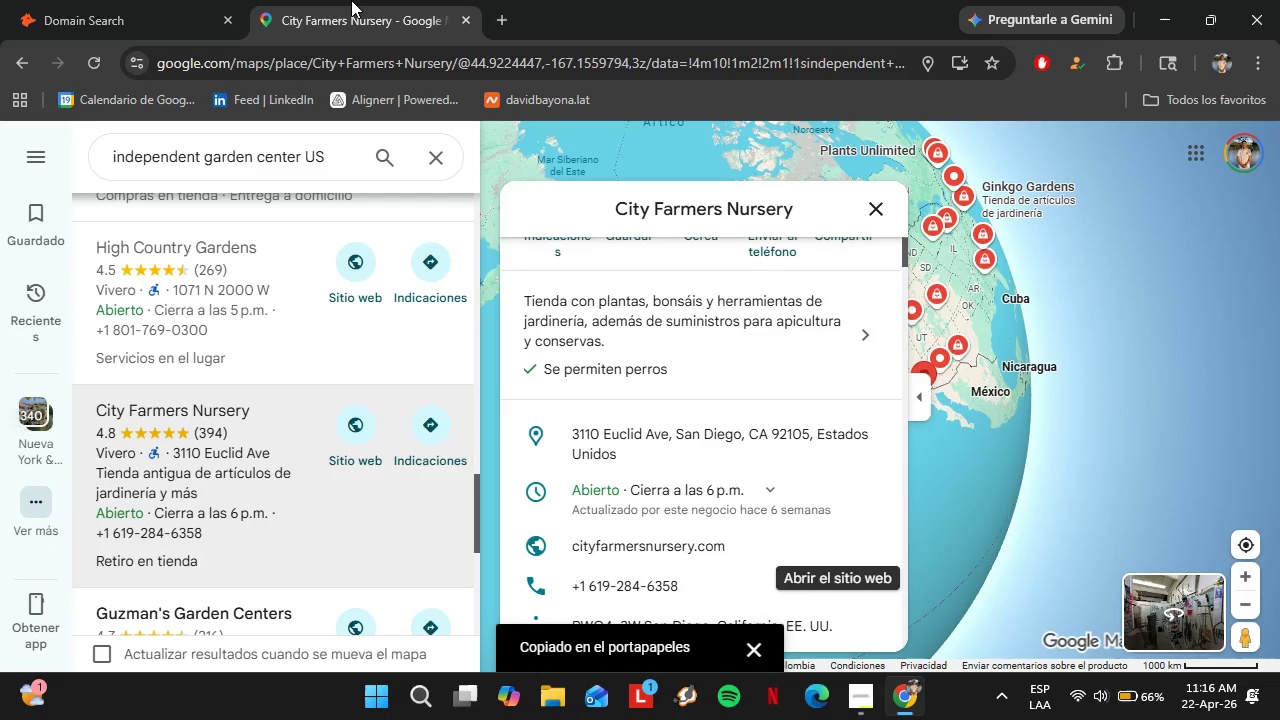 
scroll: coordinate [250, 396], scroll_direction: down, amount: 2.0
 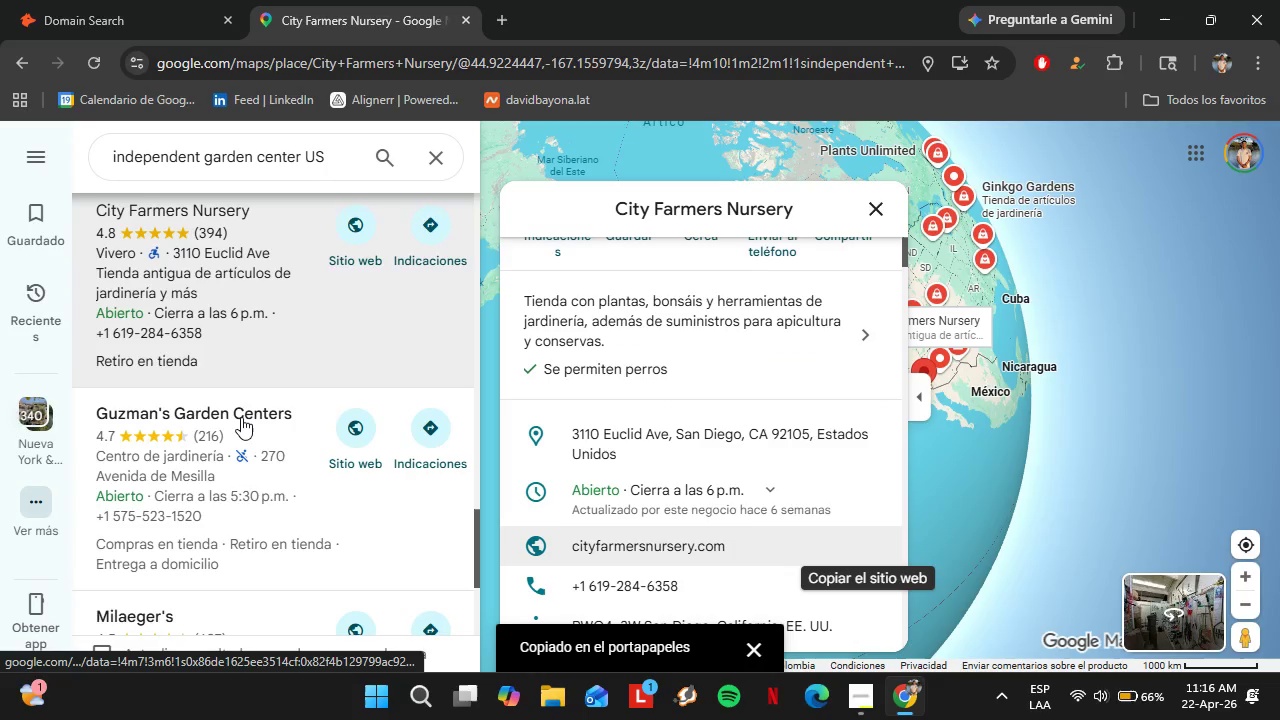 
left_click([201, 423])
 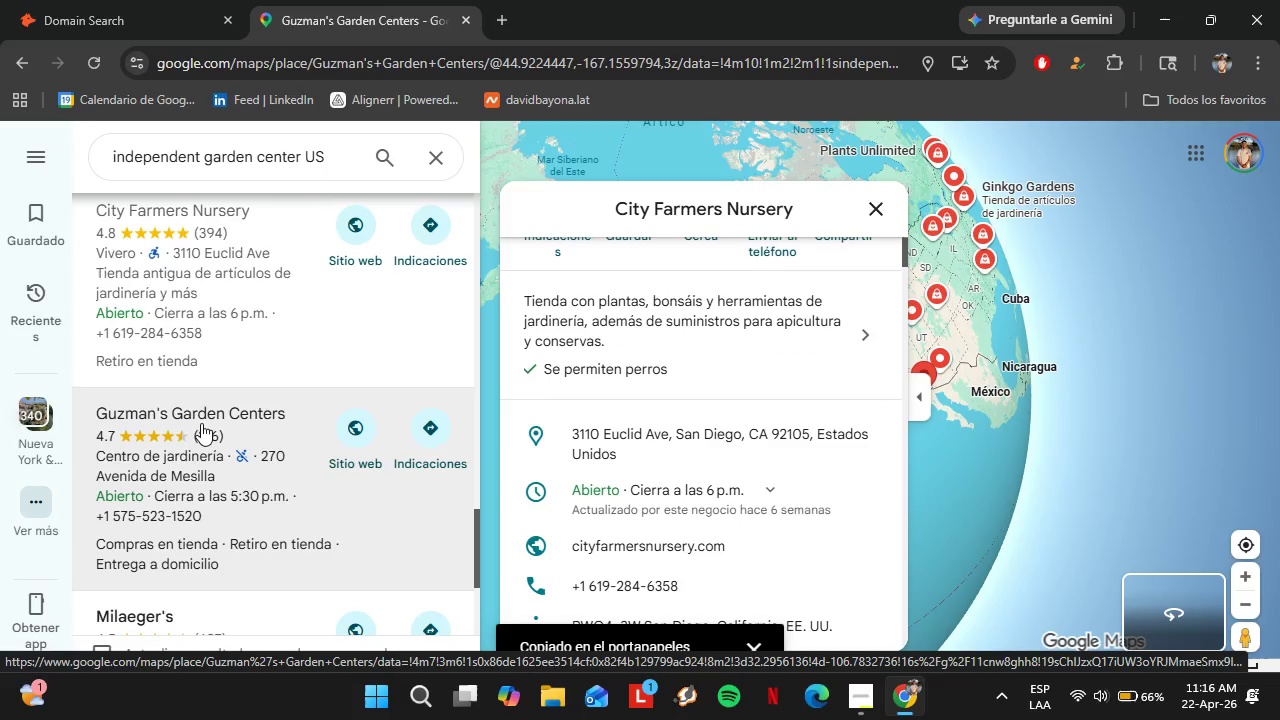 
wait(8.17)
 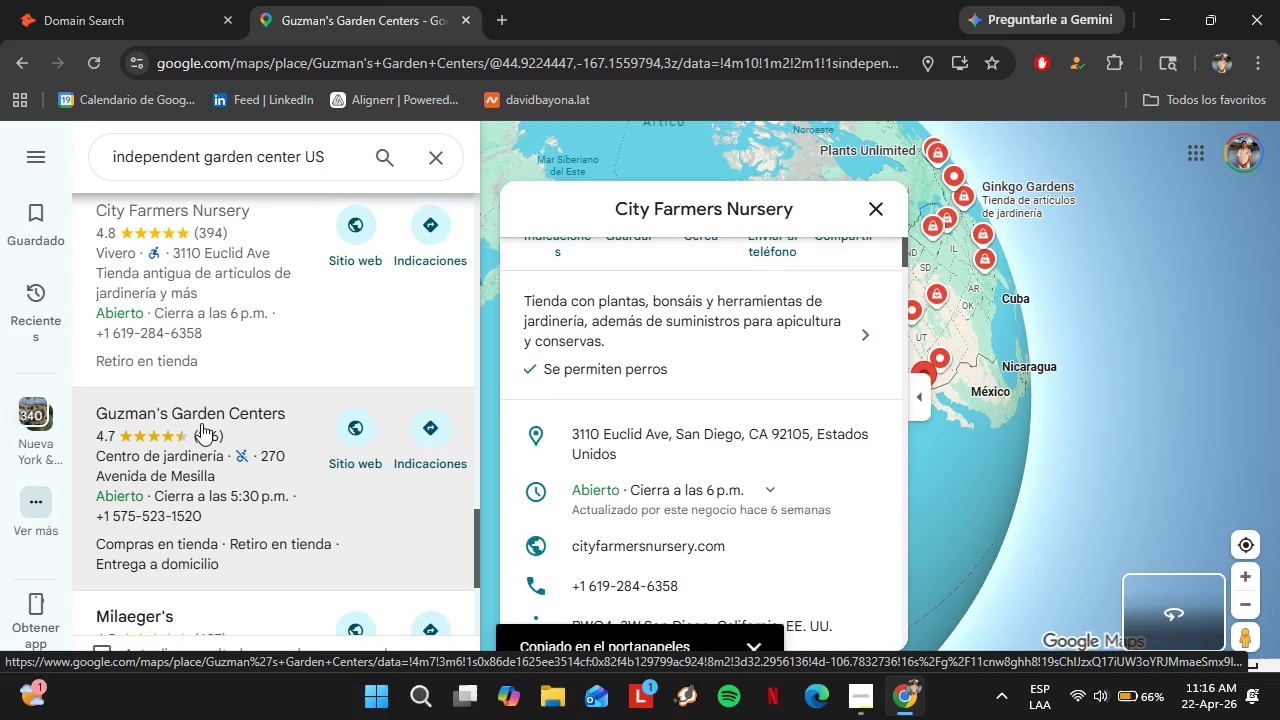 
scroll: coordinate [677, 410], scroll_direction: down, amount: 5.0
 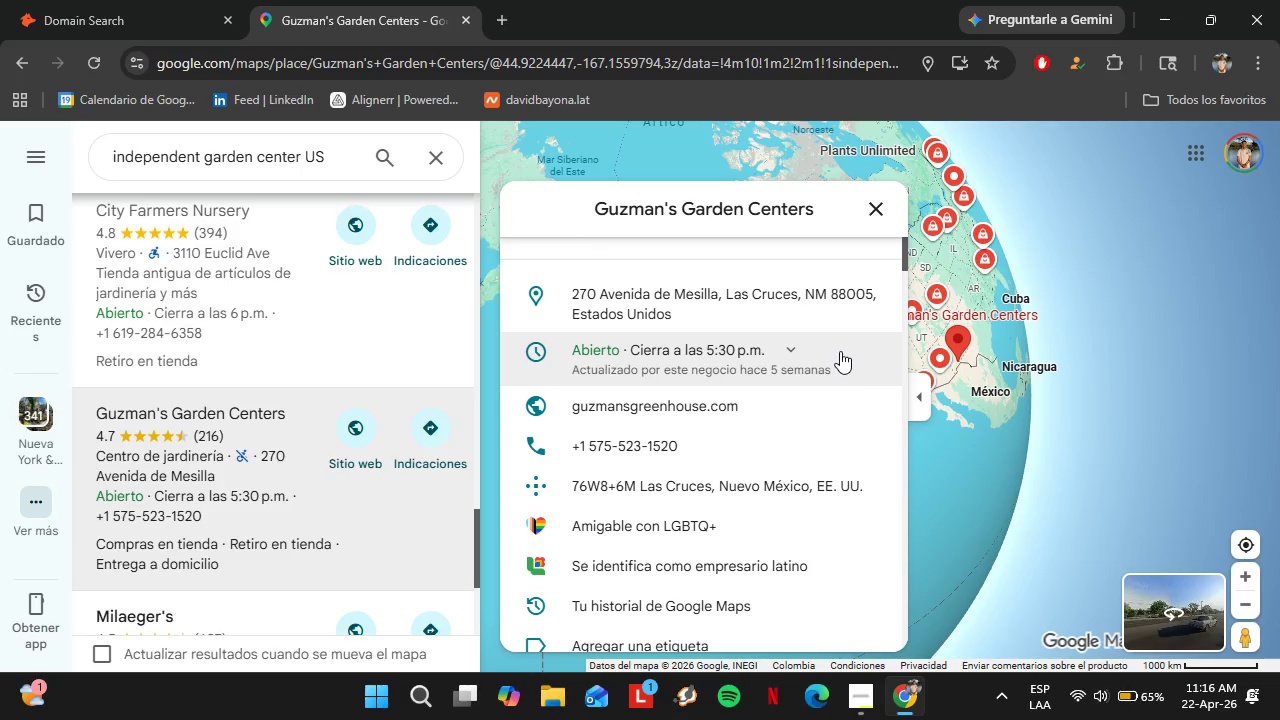 
wait(10.76)
 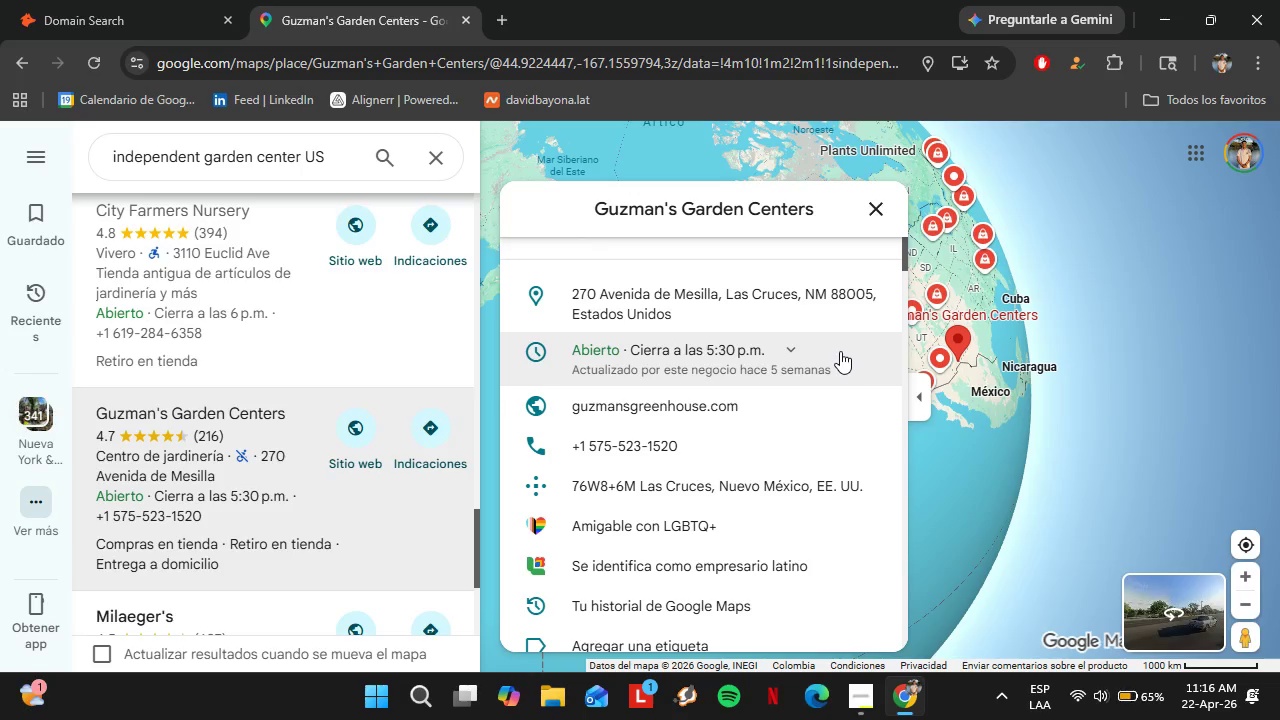 
left_click([128, 0])
 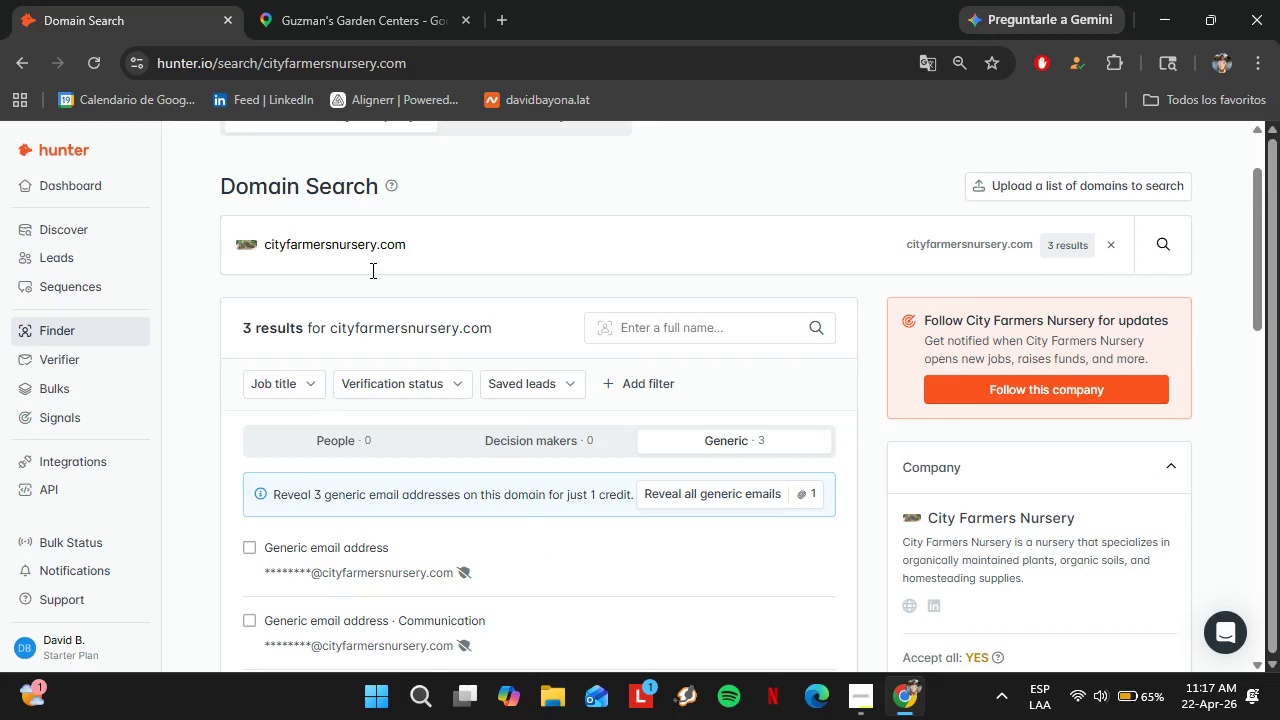 
double_click([371, 270])
 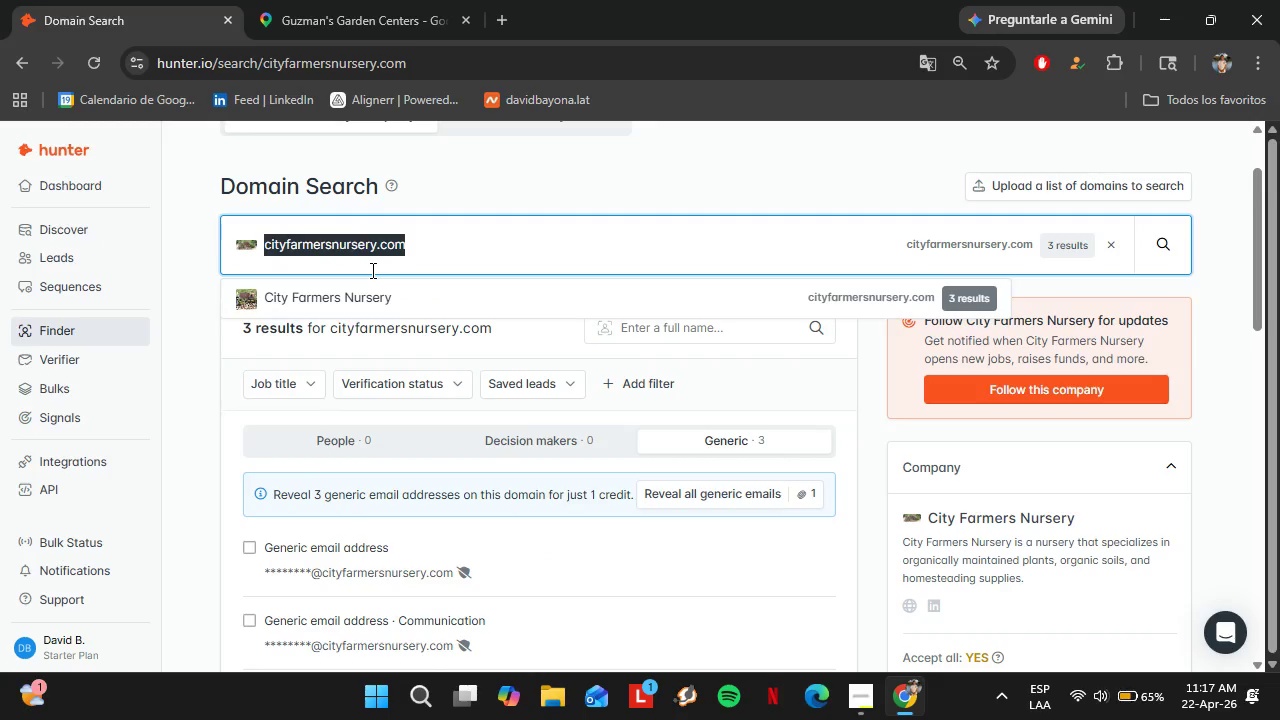 
triple_click([371, 270])
 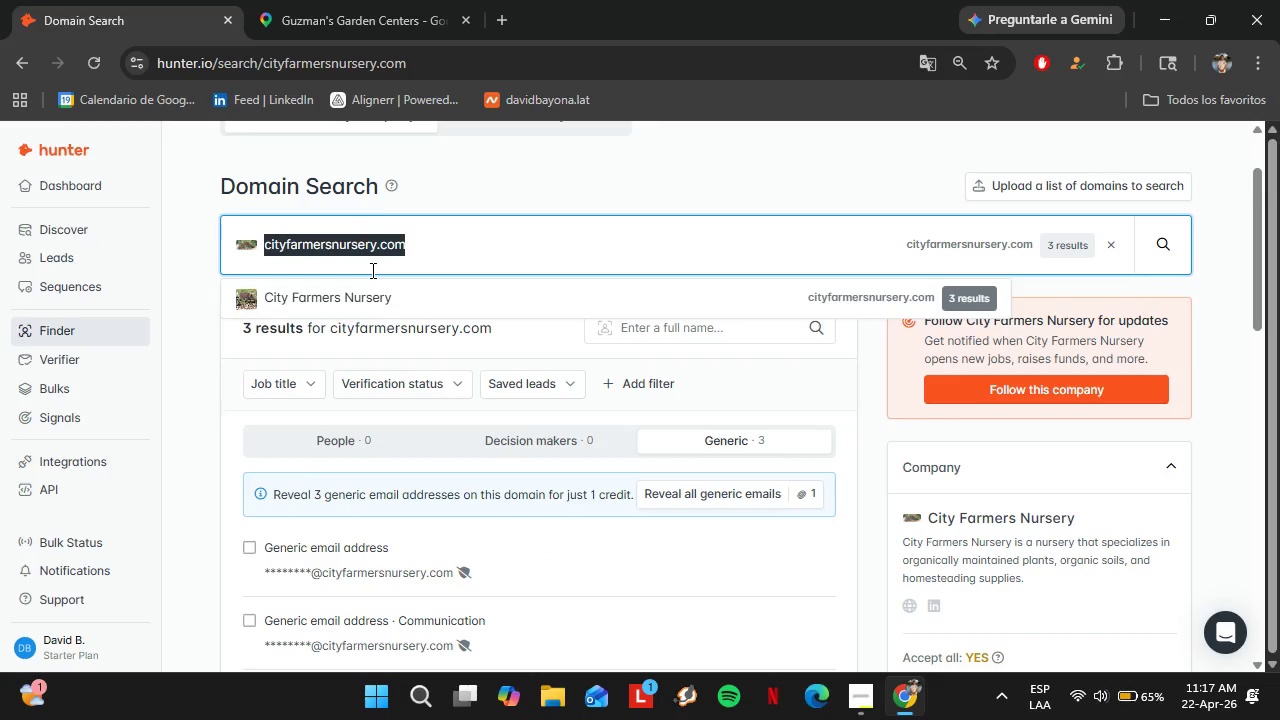 
right_click([371, 270])
 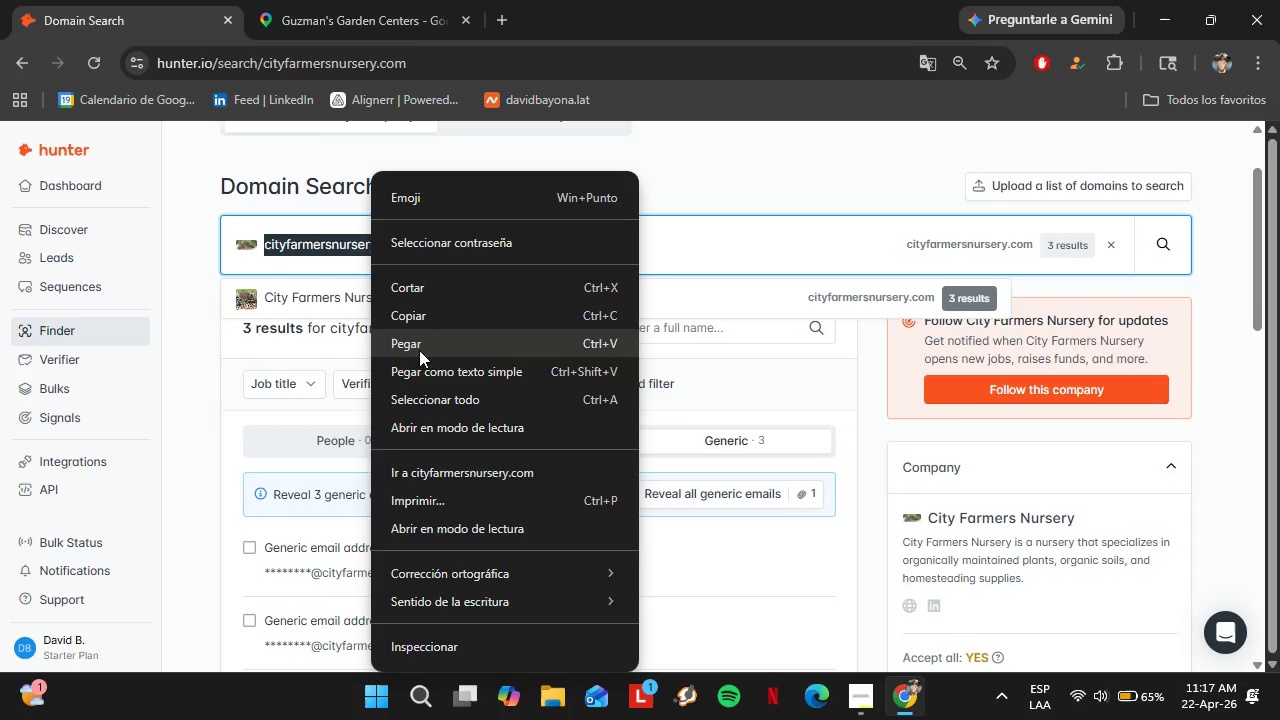 
left_click([419, 349])
 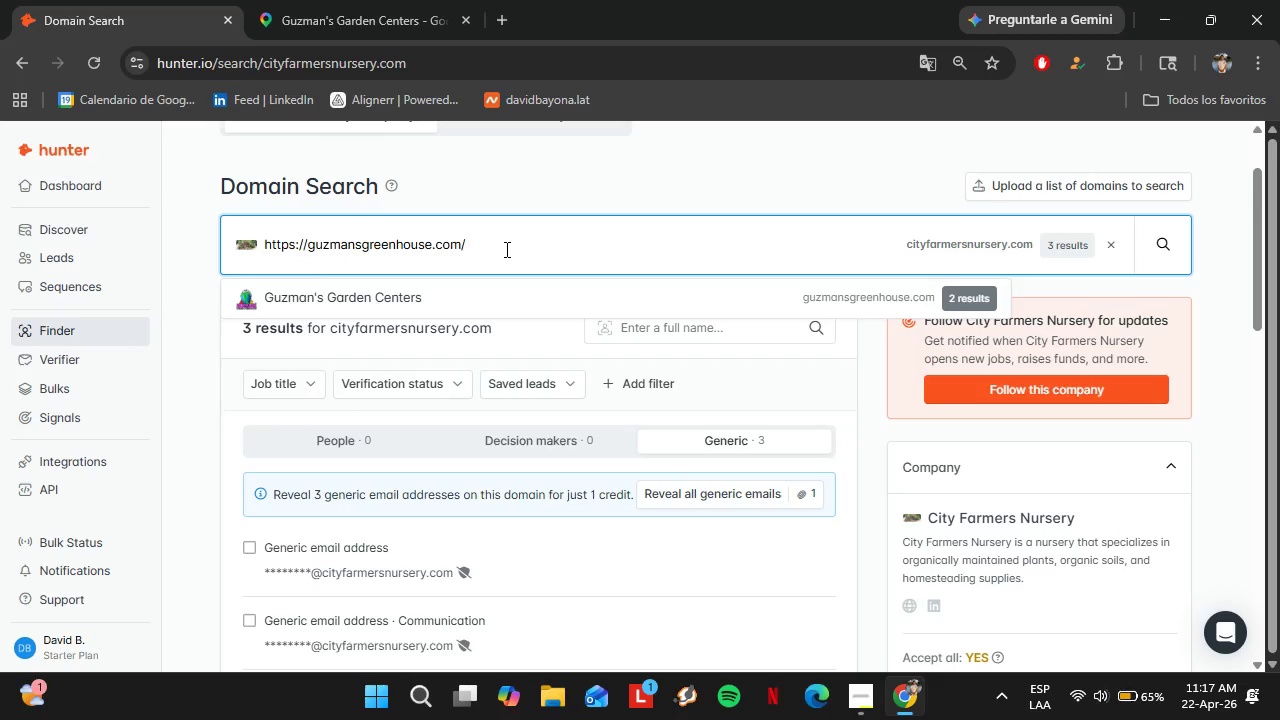 
wait(5.16)
 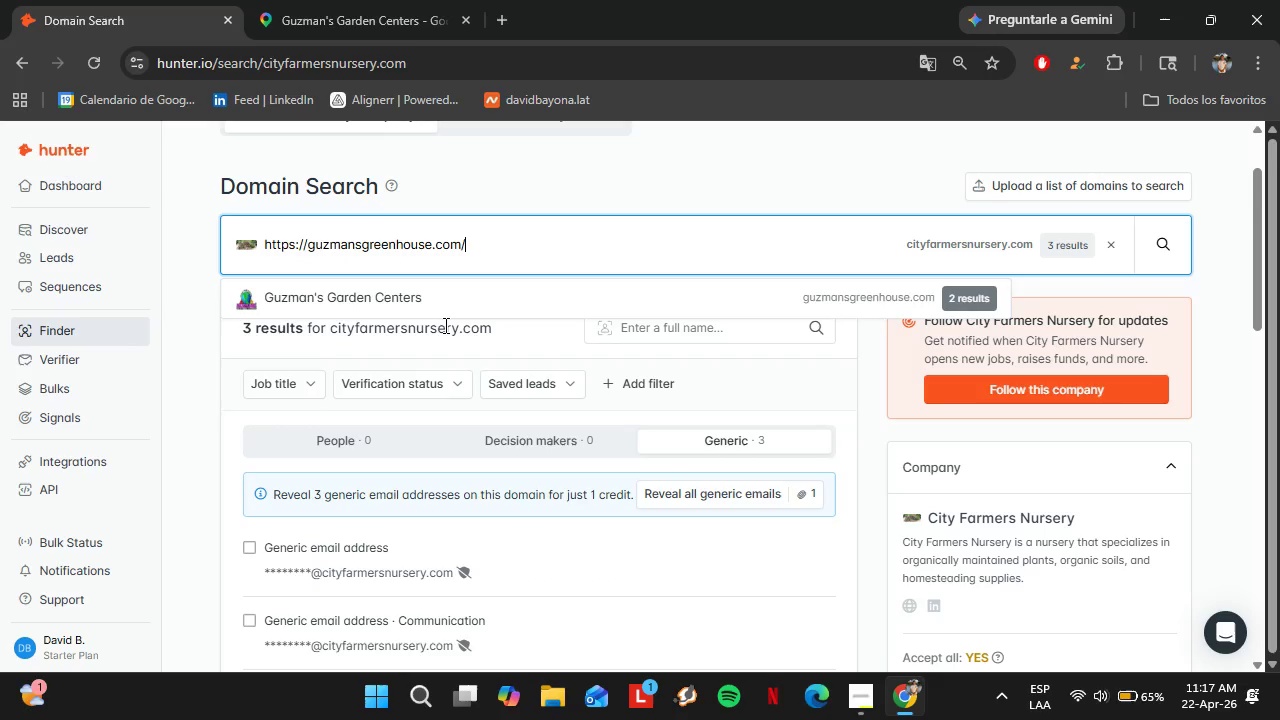 
left_click([429, 295])
 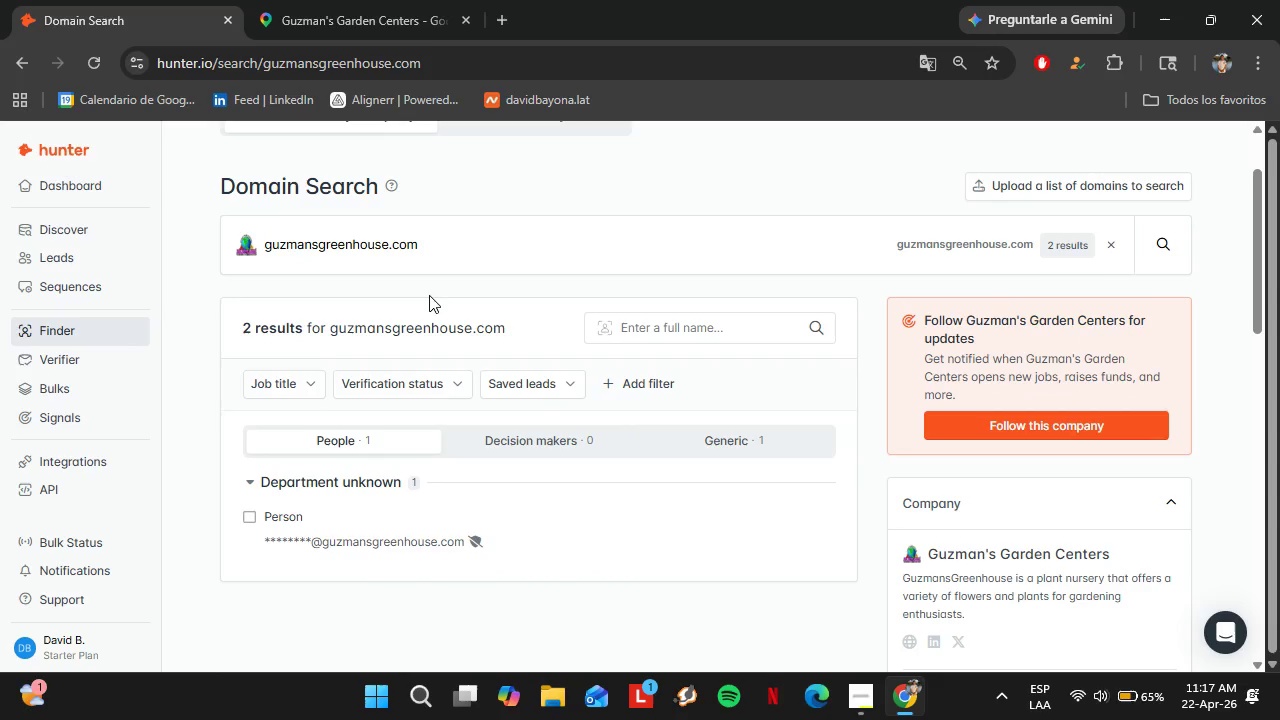 
left_click([348, 0])
 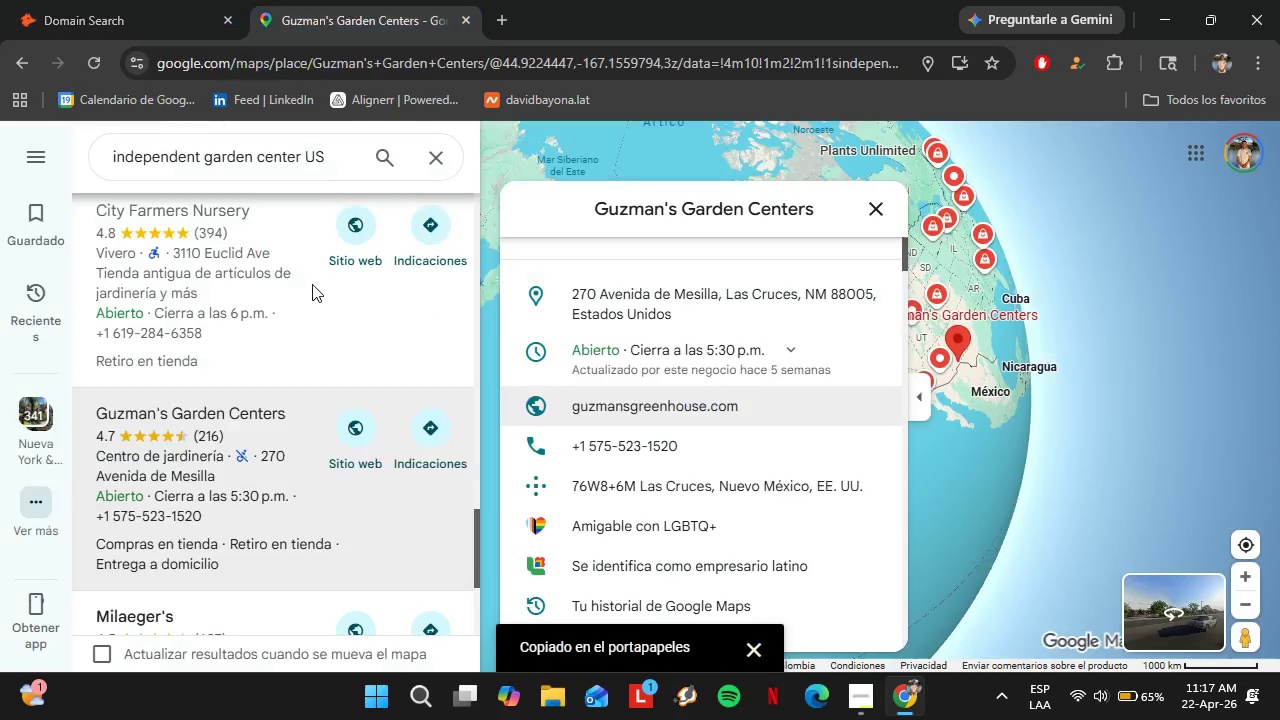 
scroll: coordinate [239, 397], scroll_direction: down, amount: 3.0
 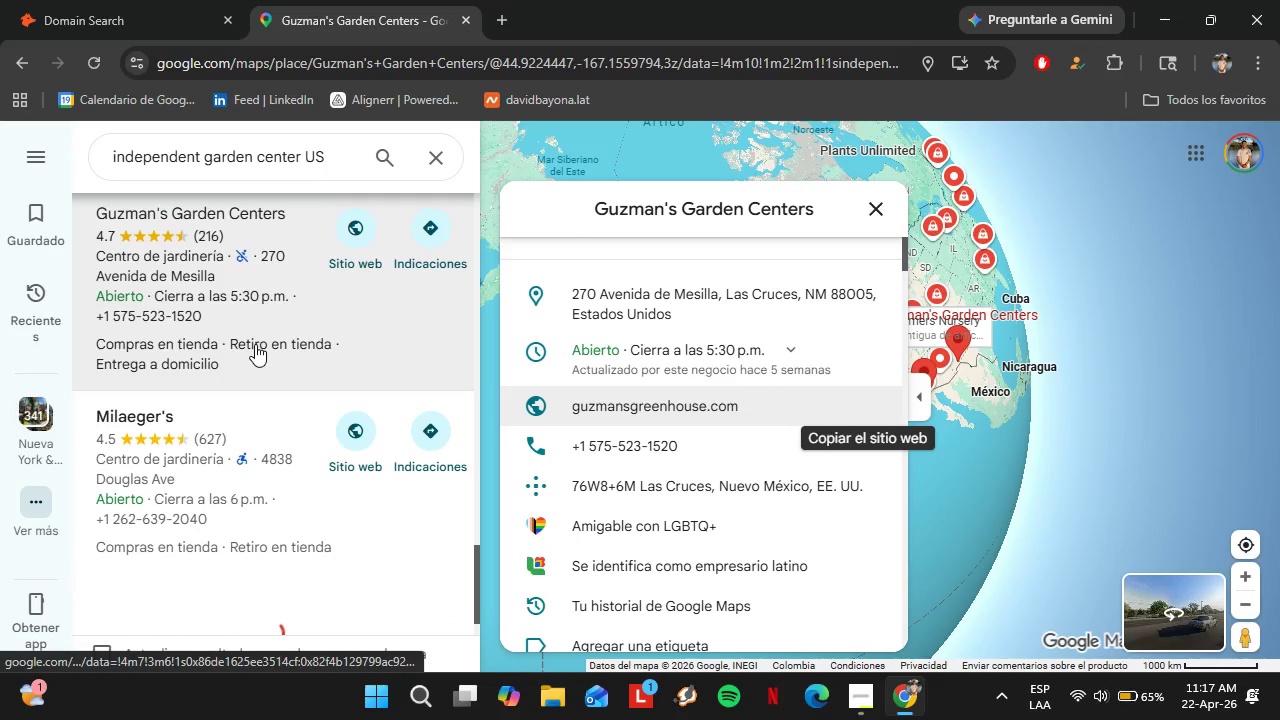 
scroll: coordinate [225, 363], scroll_direction: up, amount: 1.0
 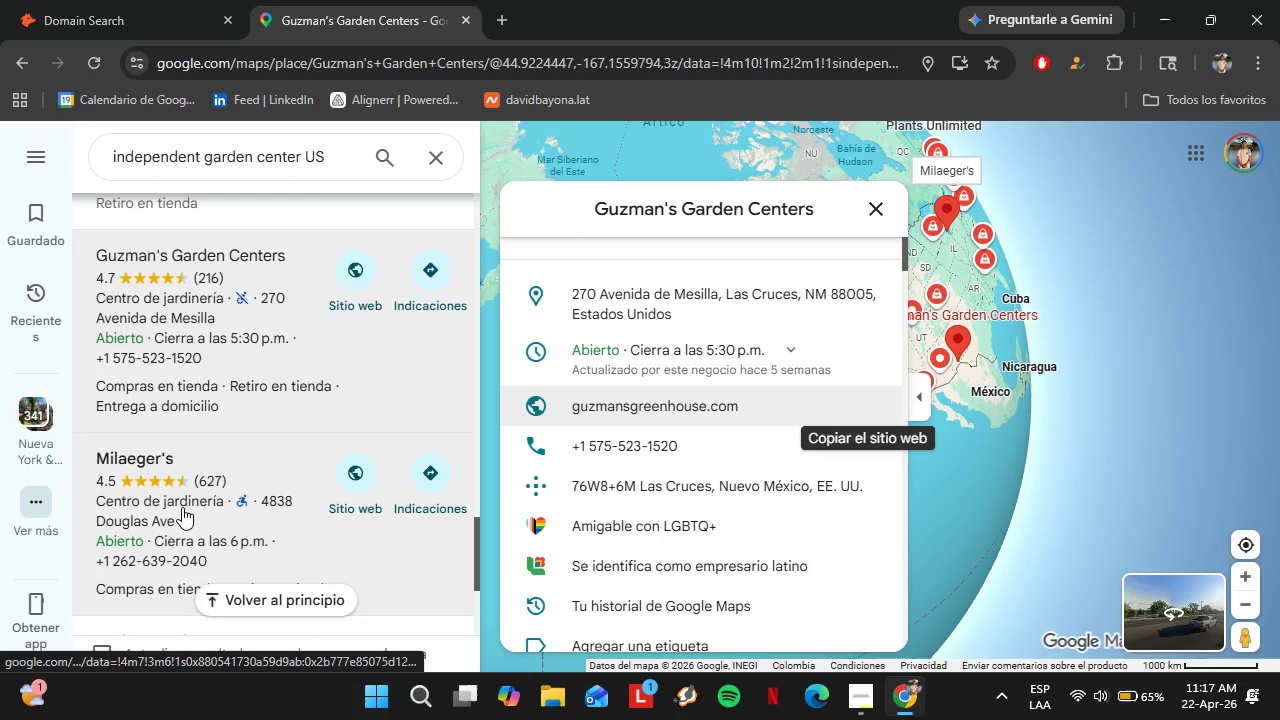 
left_click([180, 481])
 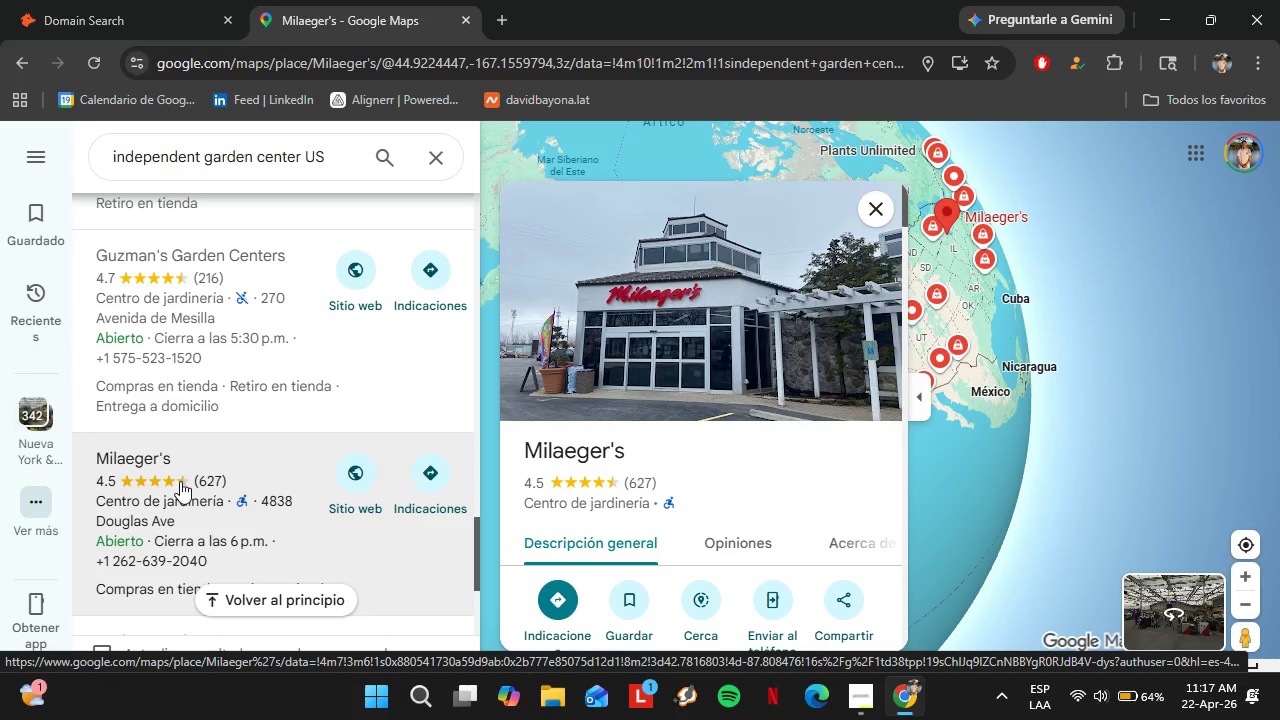 
wait(23.05)
 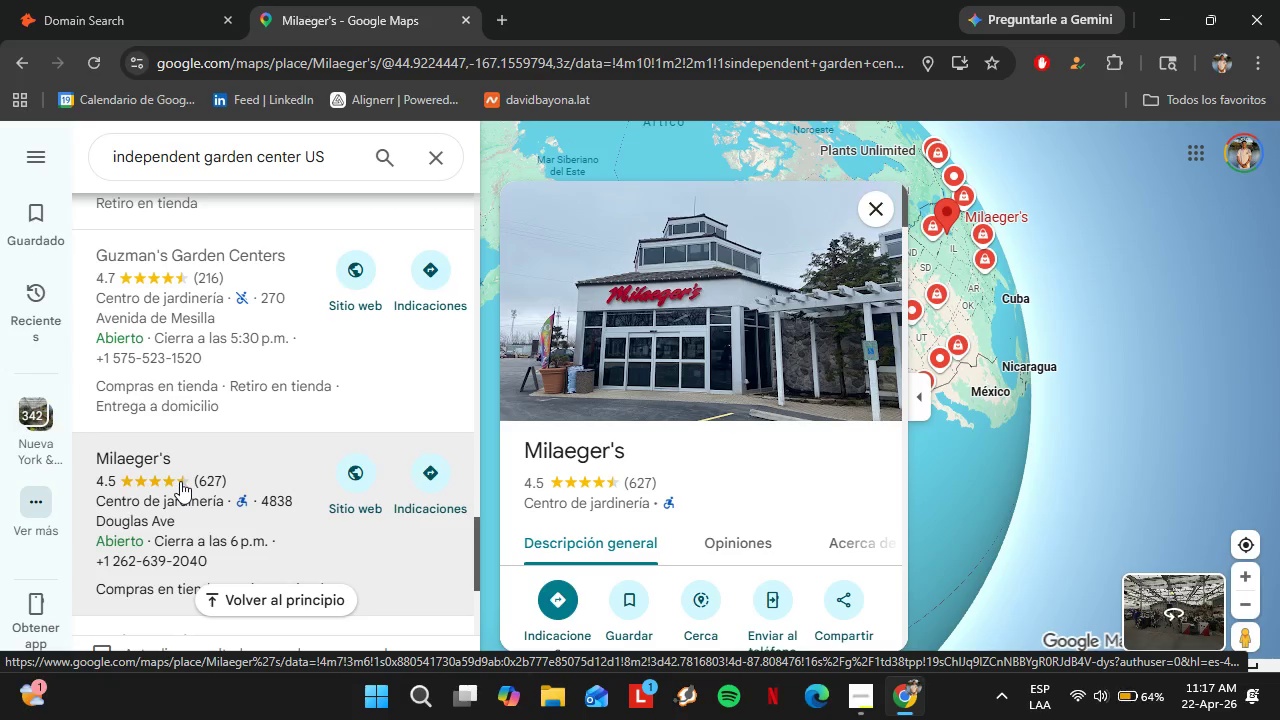 
scroll: coordinate [814, 468], scroll_direction: down, amount: 4.0
 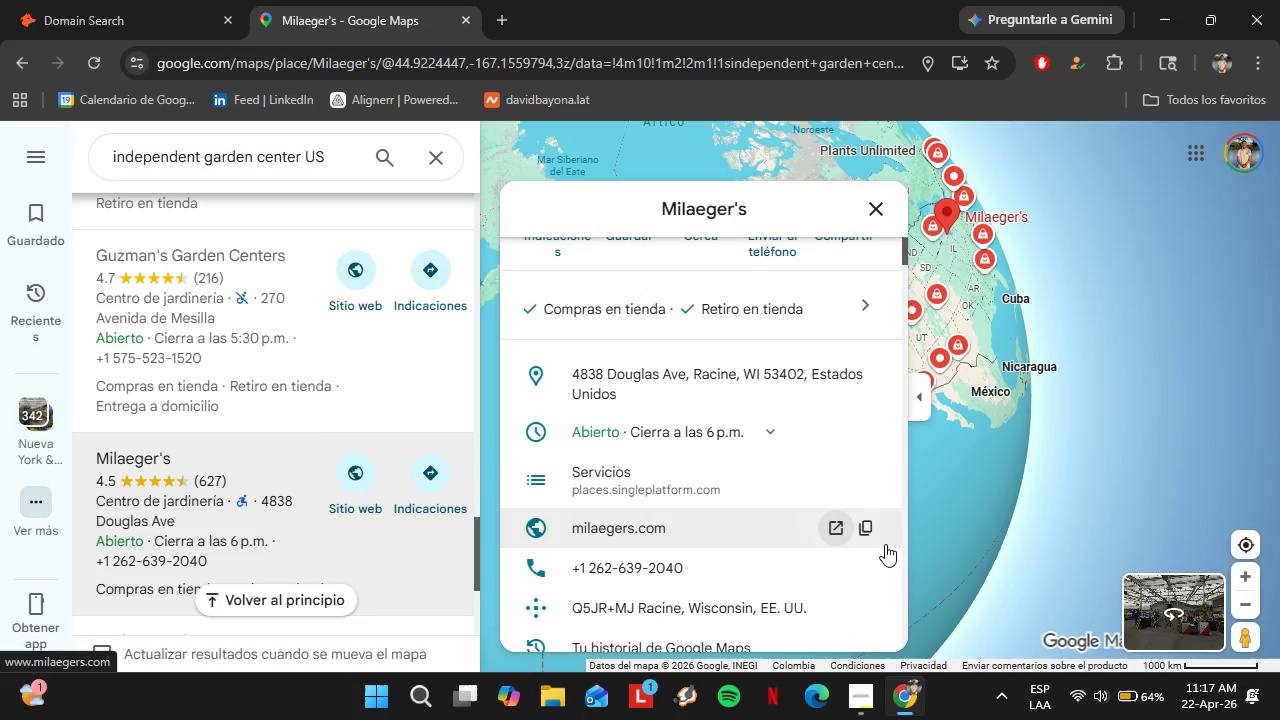 
left_click([869, 531])
 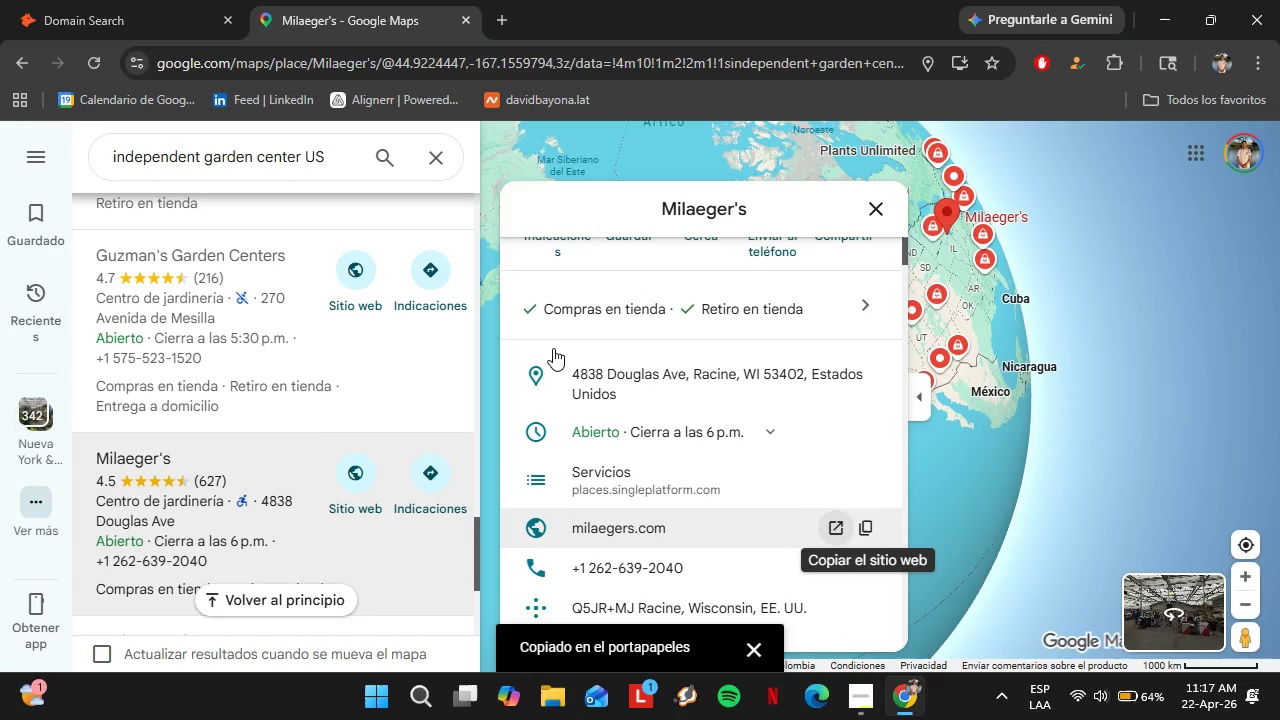 
left_click([156, 0])
 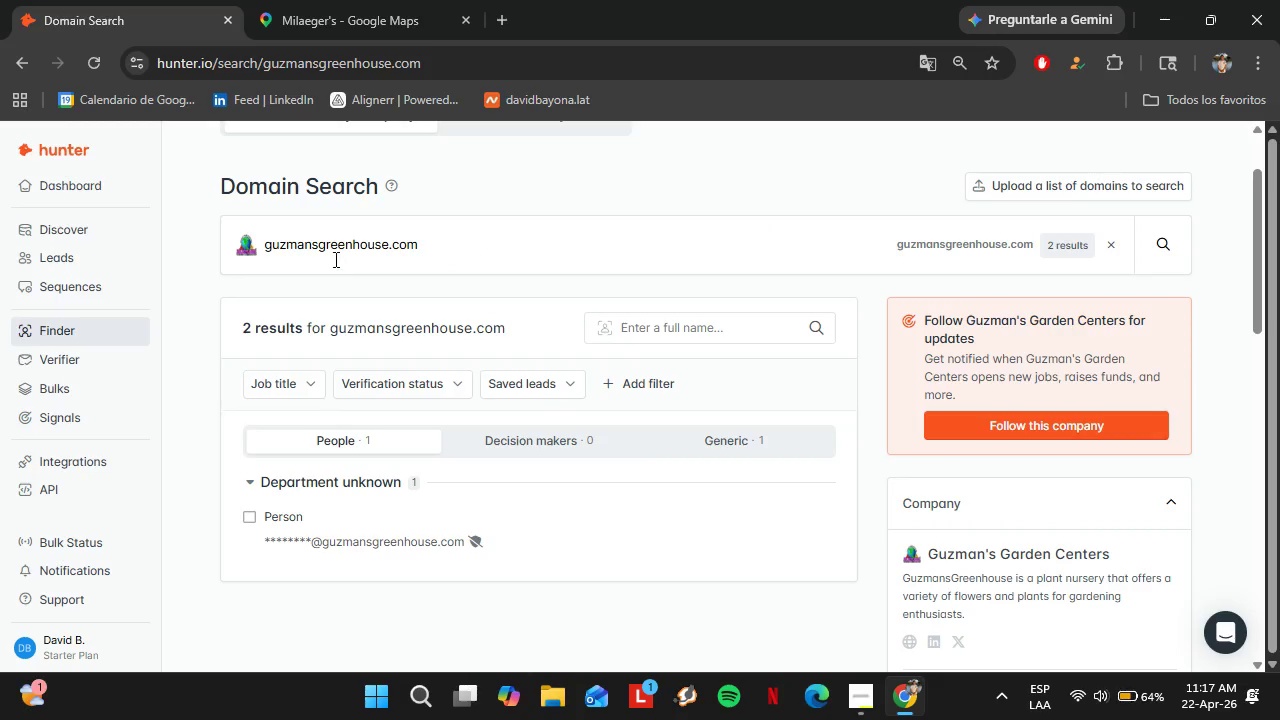 
double_click([334, 258])
 